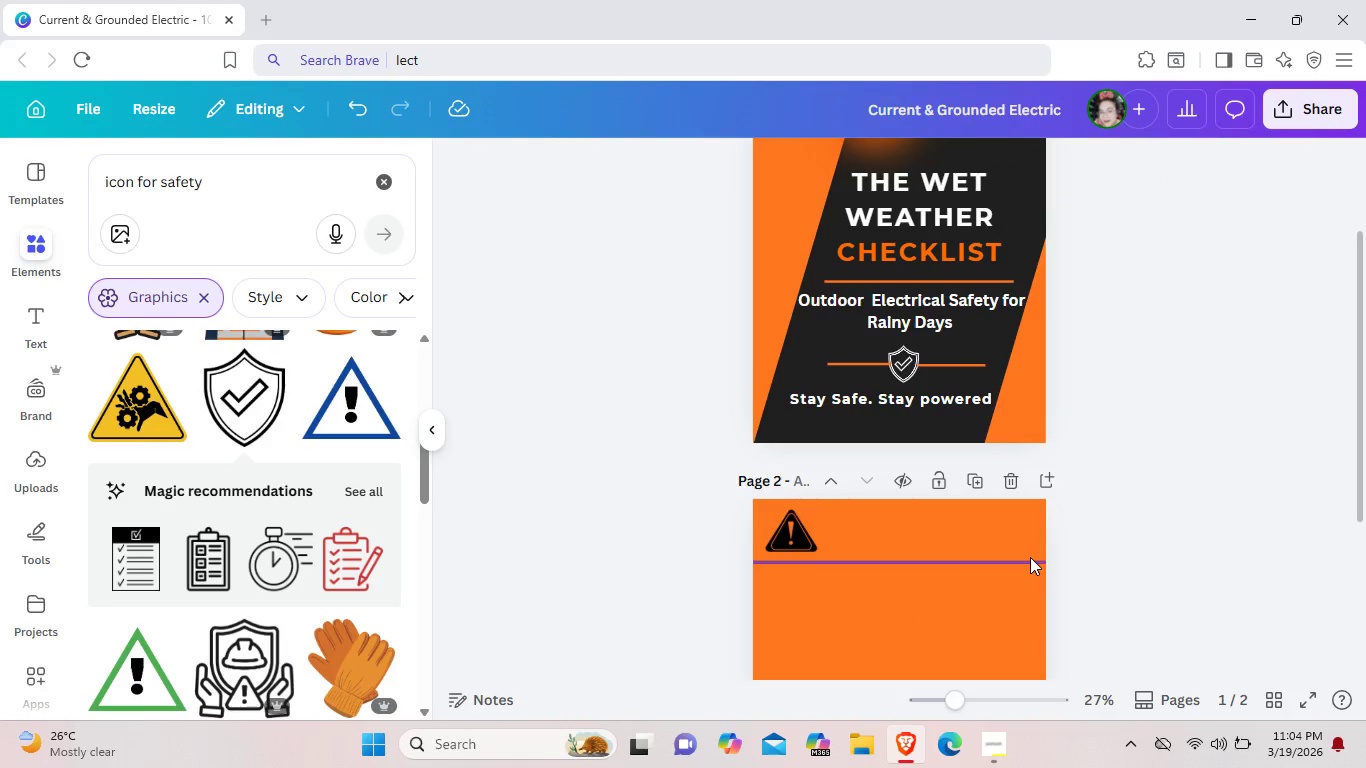 
left_click([1030, 557])
 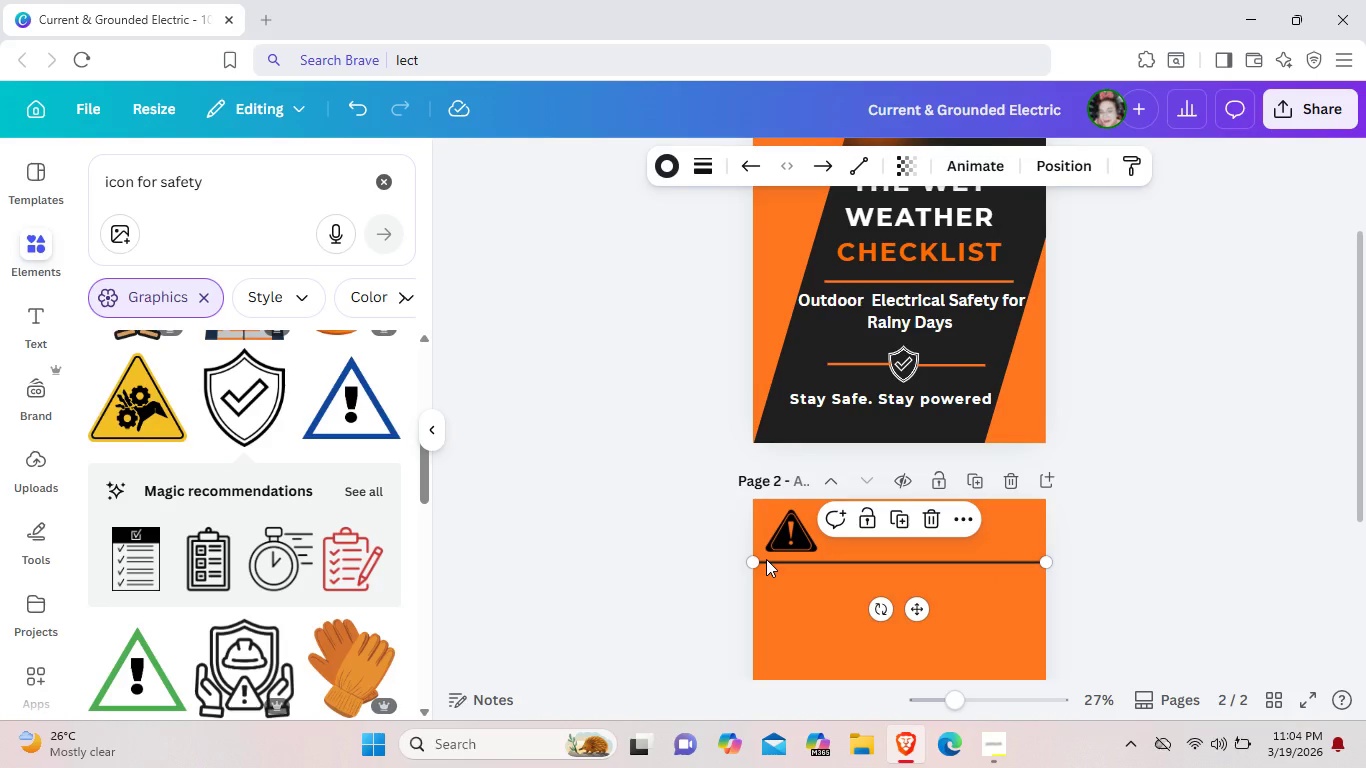 
left_click_drag(start_coordinate=[755, 563], to_coordinate=[754, 570])
 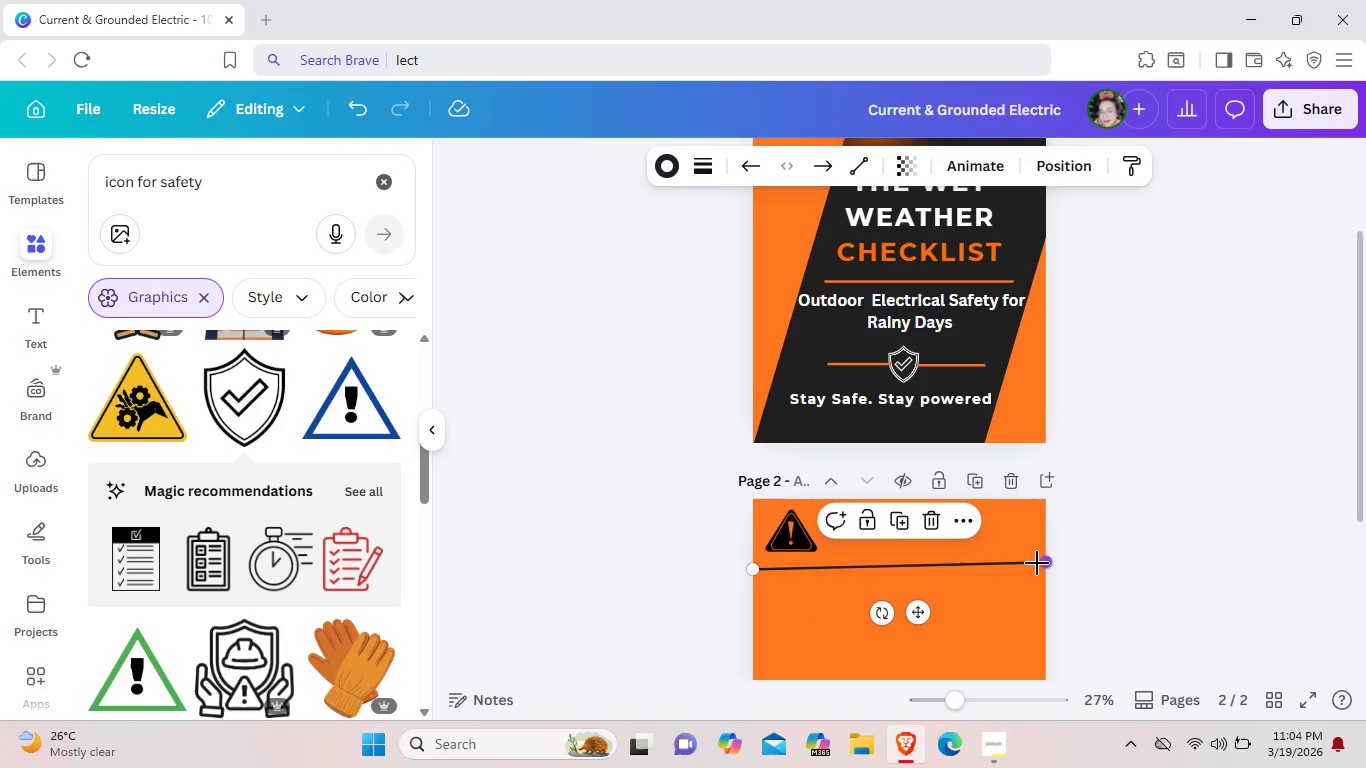 
left_click_drag(start_coordinate=[1037, 563], to_coordinate=[1044, 566])
 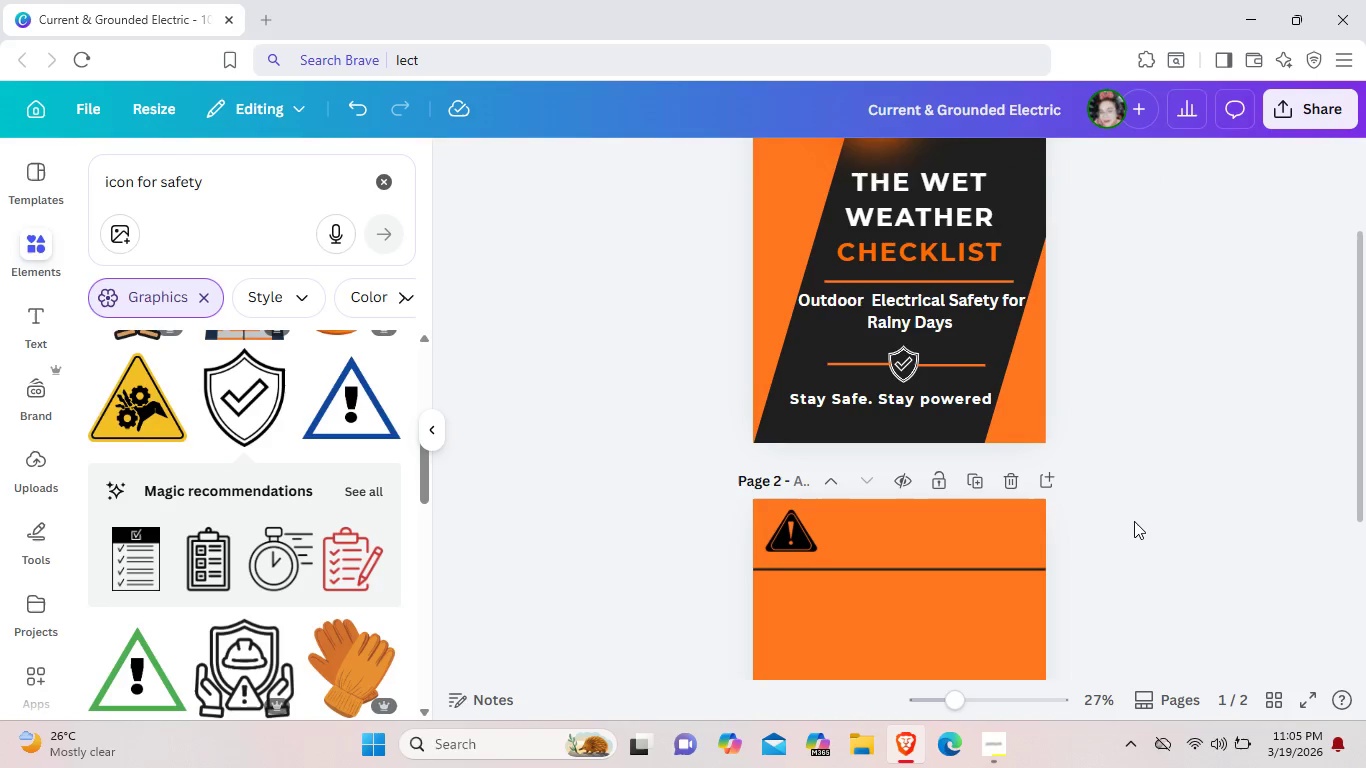 
left_click([1134, 521])
 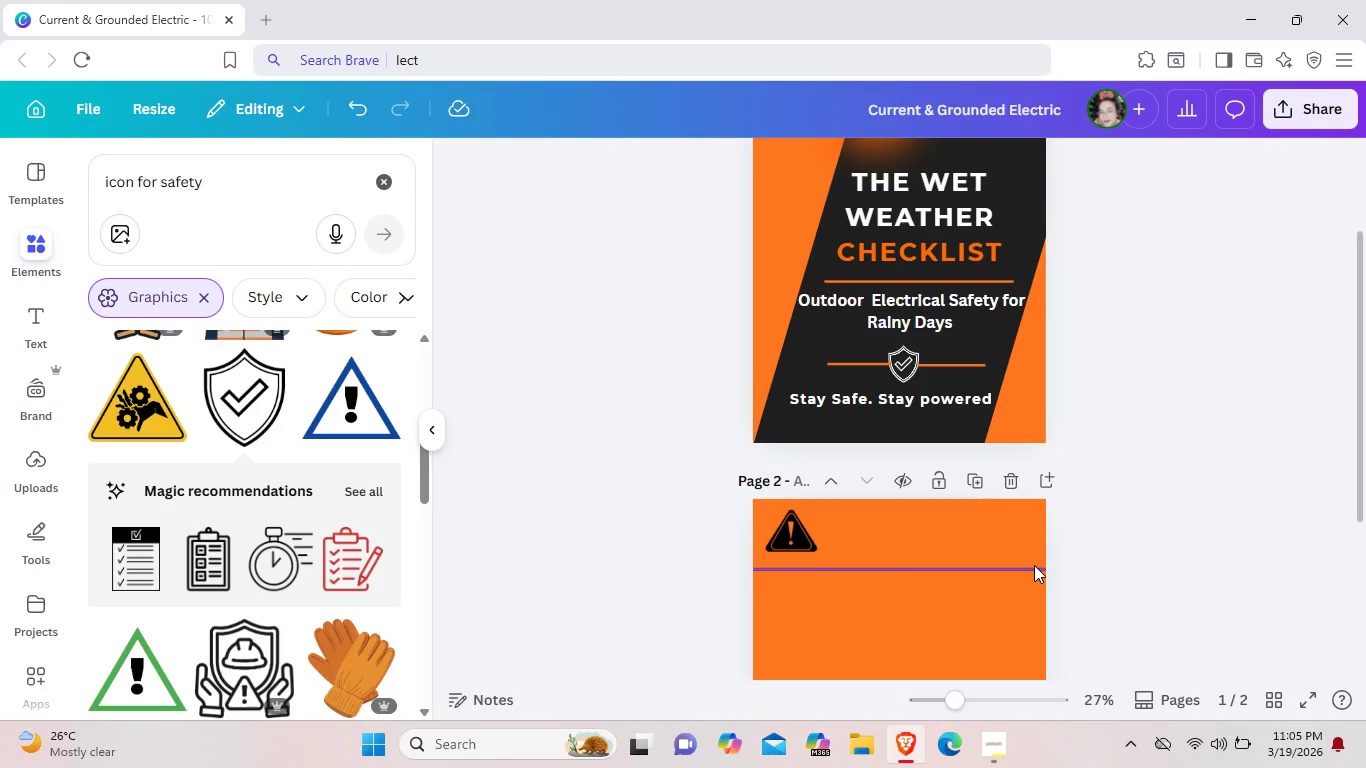 
left_click([1034, 565])
 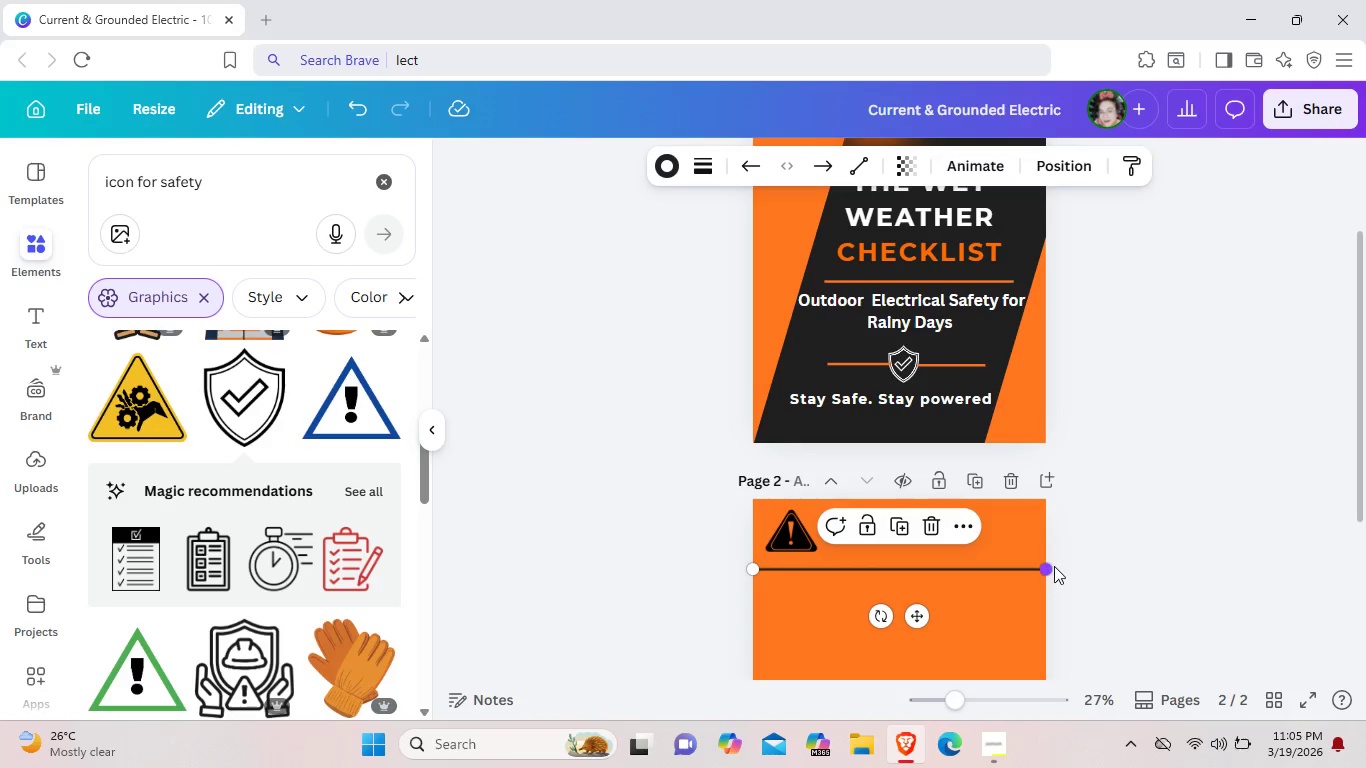 
left_click_drag(start_coordinate=[1053, 566], to_coordinate=[1052, 561])
 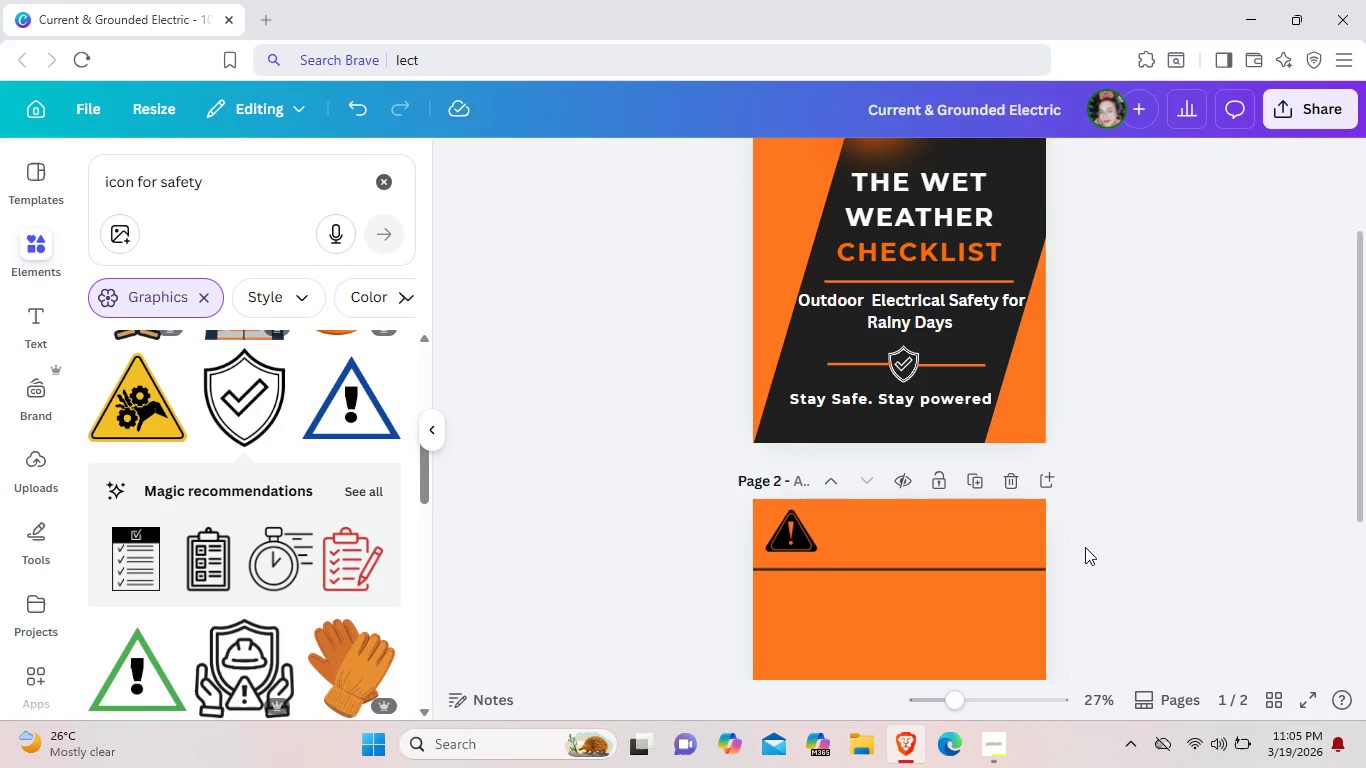 
left_click([1115, 547])
 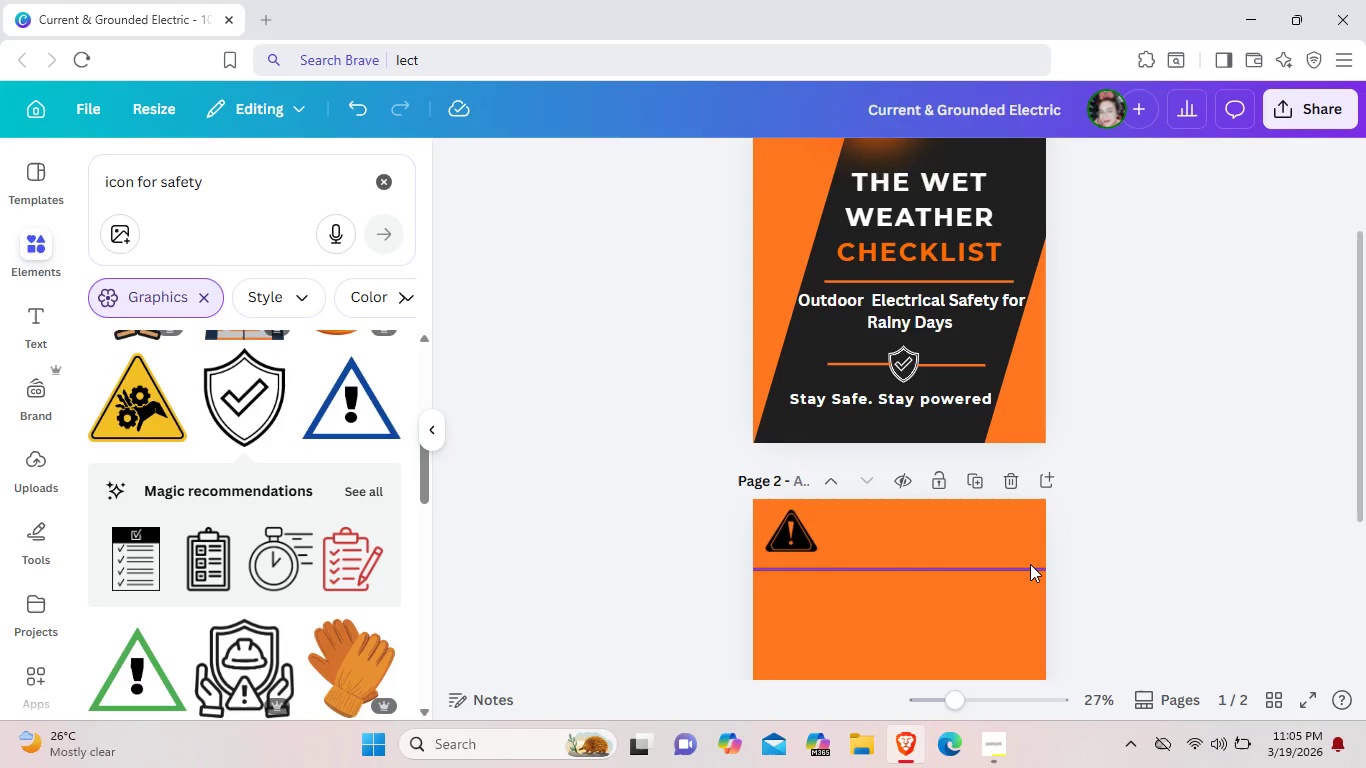 
left_click([1030, 564])
 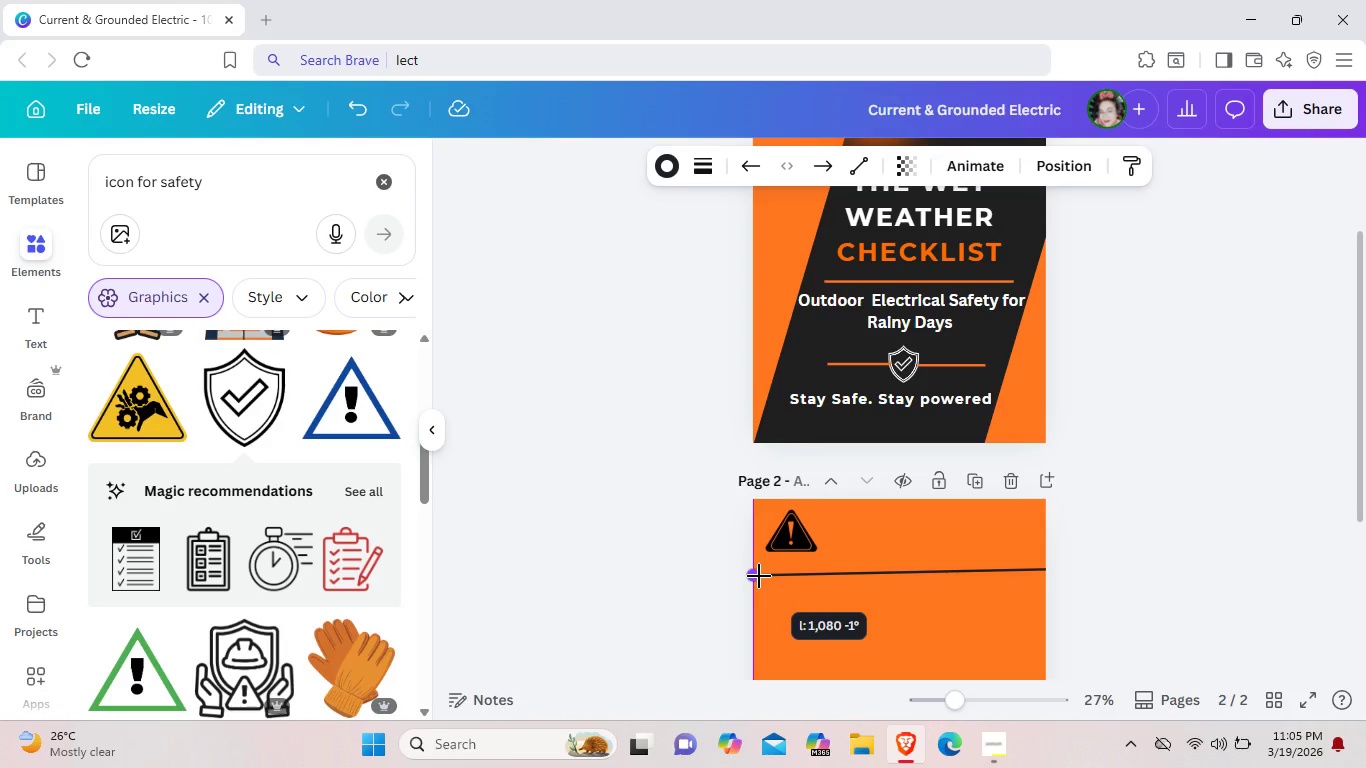 
wait(7.23)
 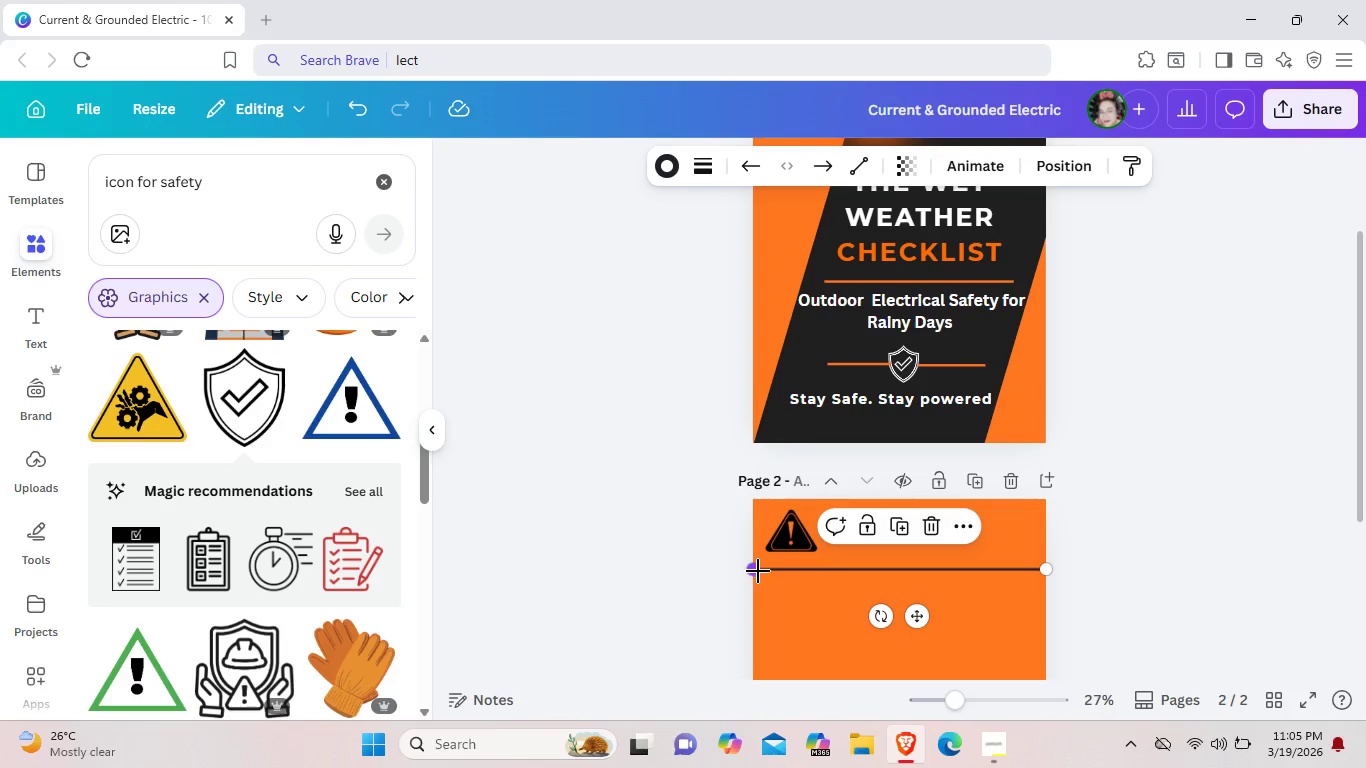 
left_click([929, 587])
 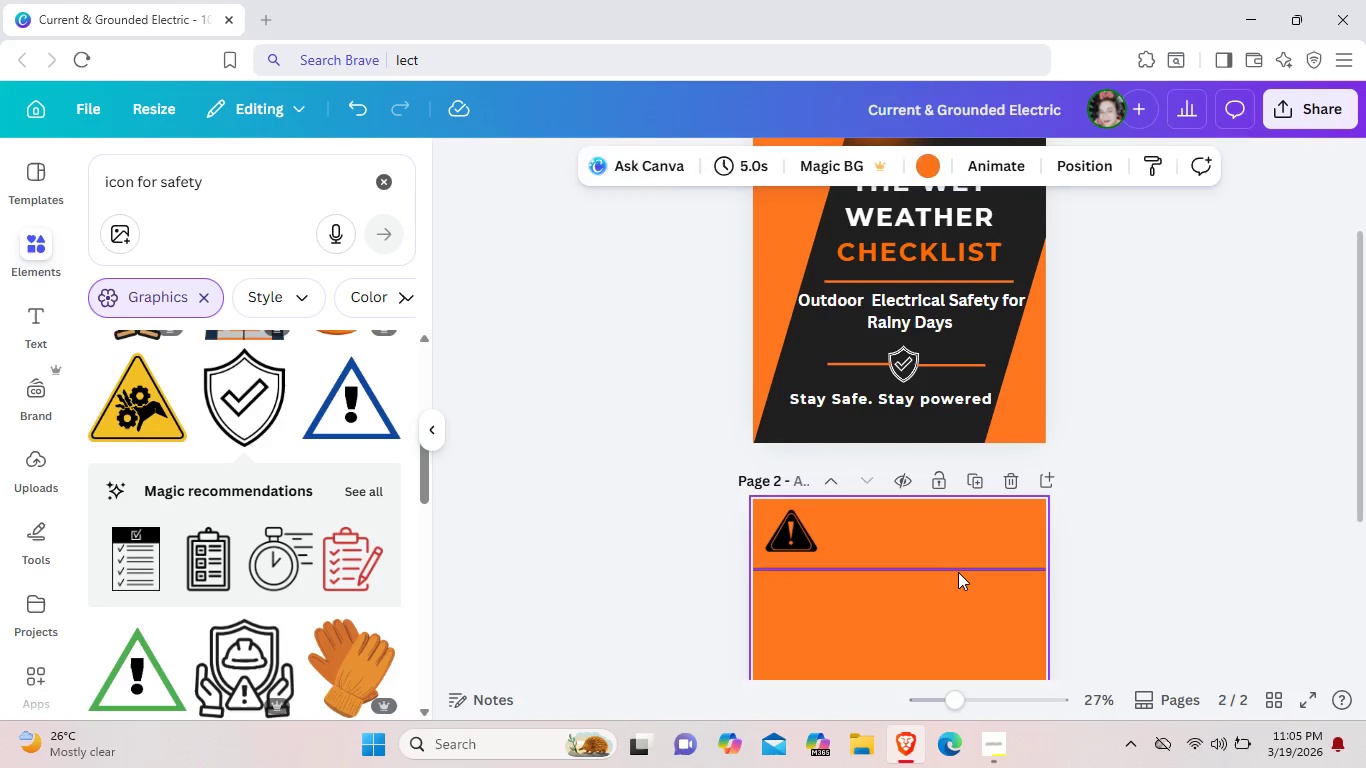 
left_click([958, 572])
 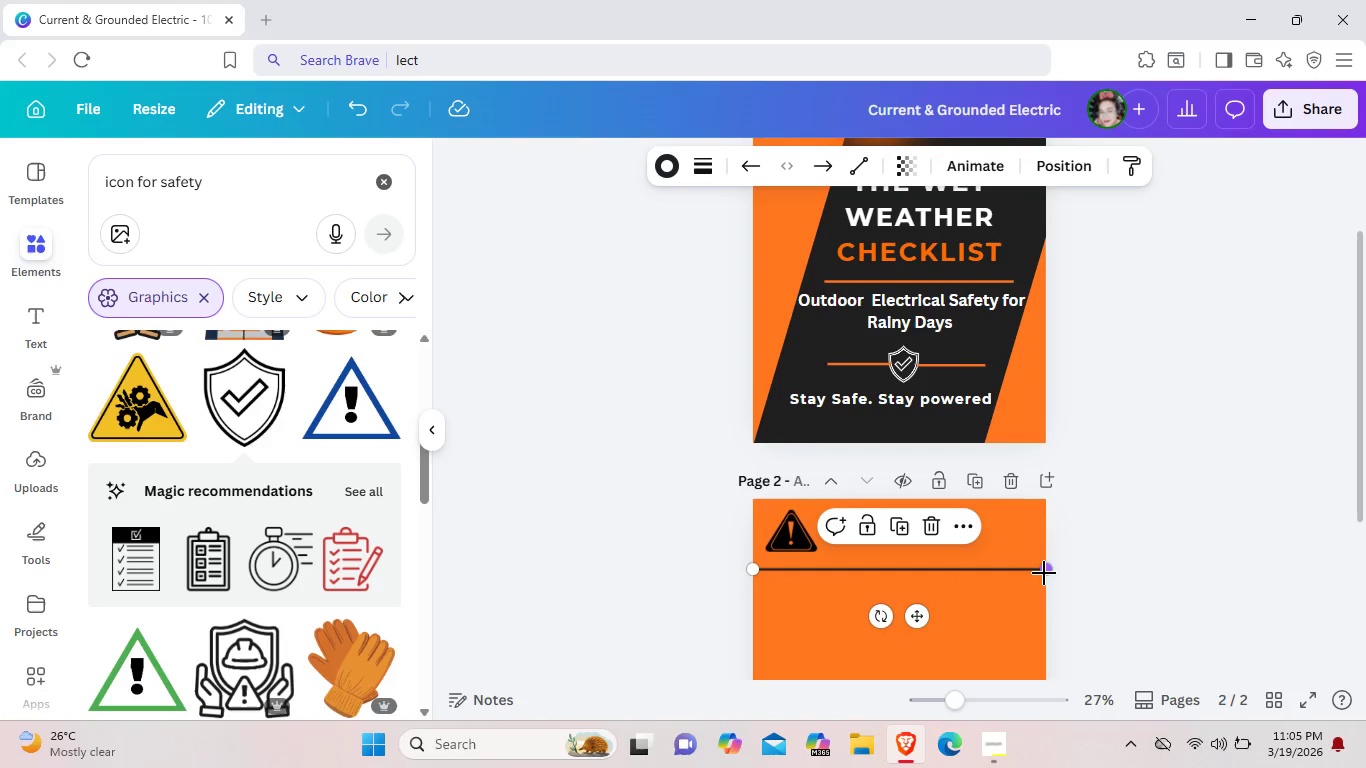 
left_click_drag(start_coordinate=[1044, 573], to_coordinate=[1043, 567])
 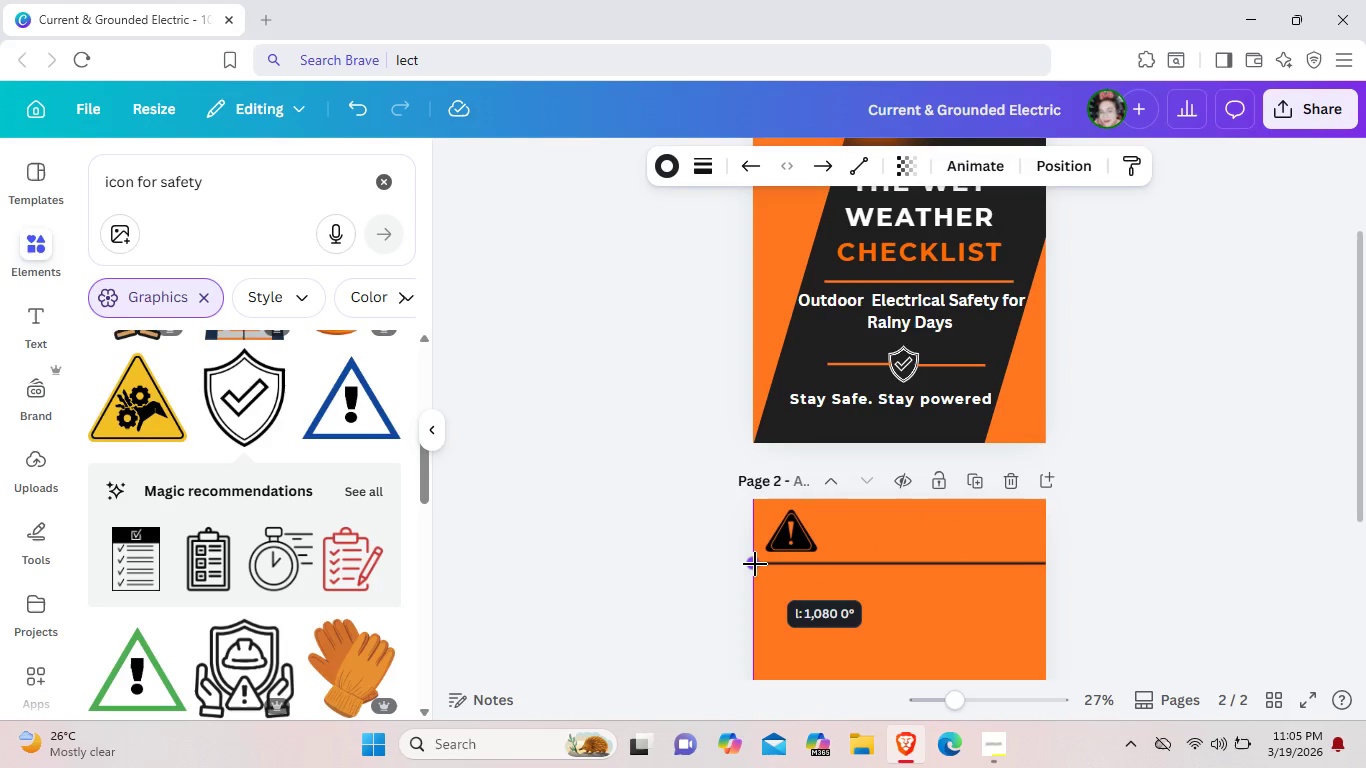 
left_click([937, 586])
 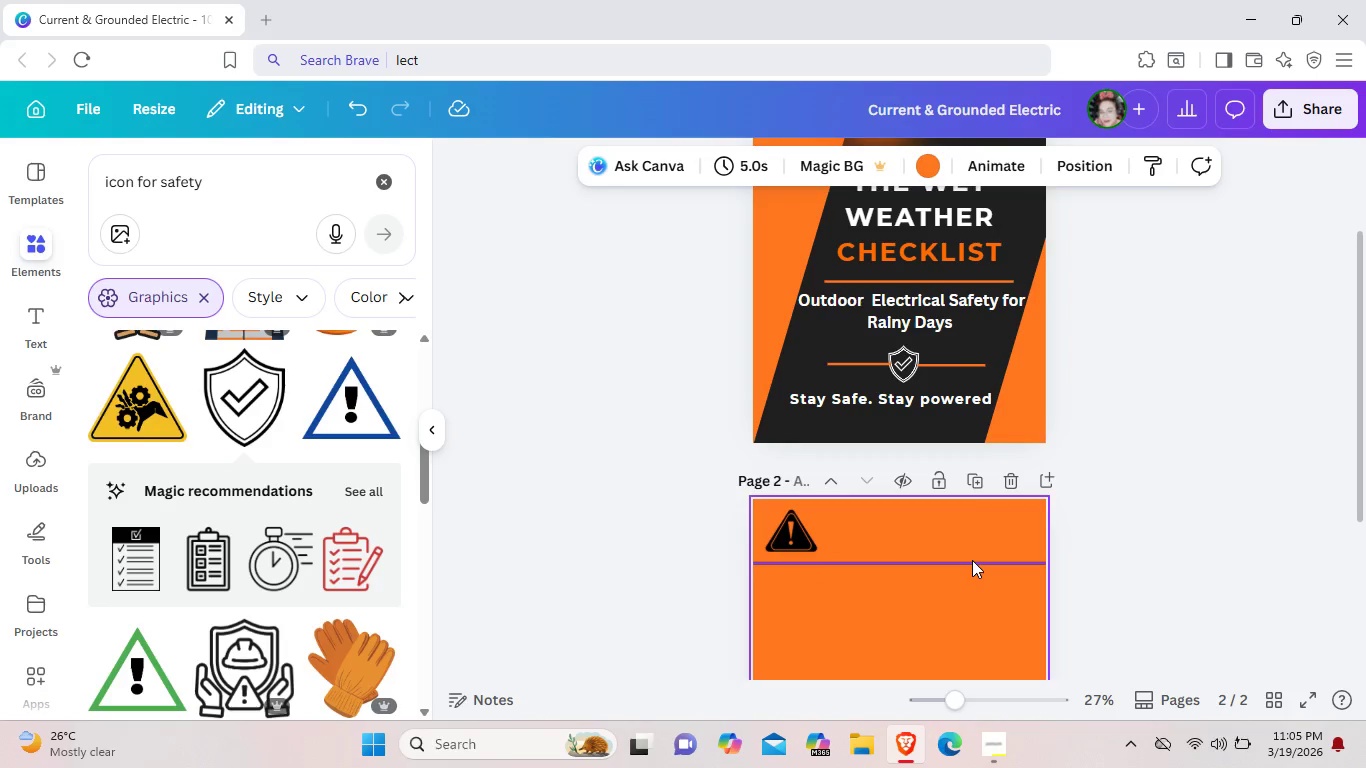 
left_click([972, 560])
 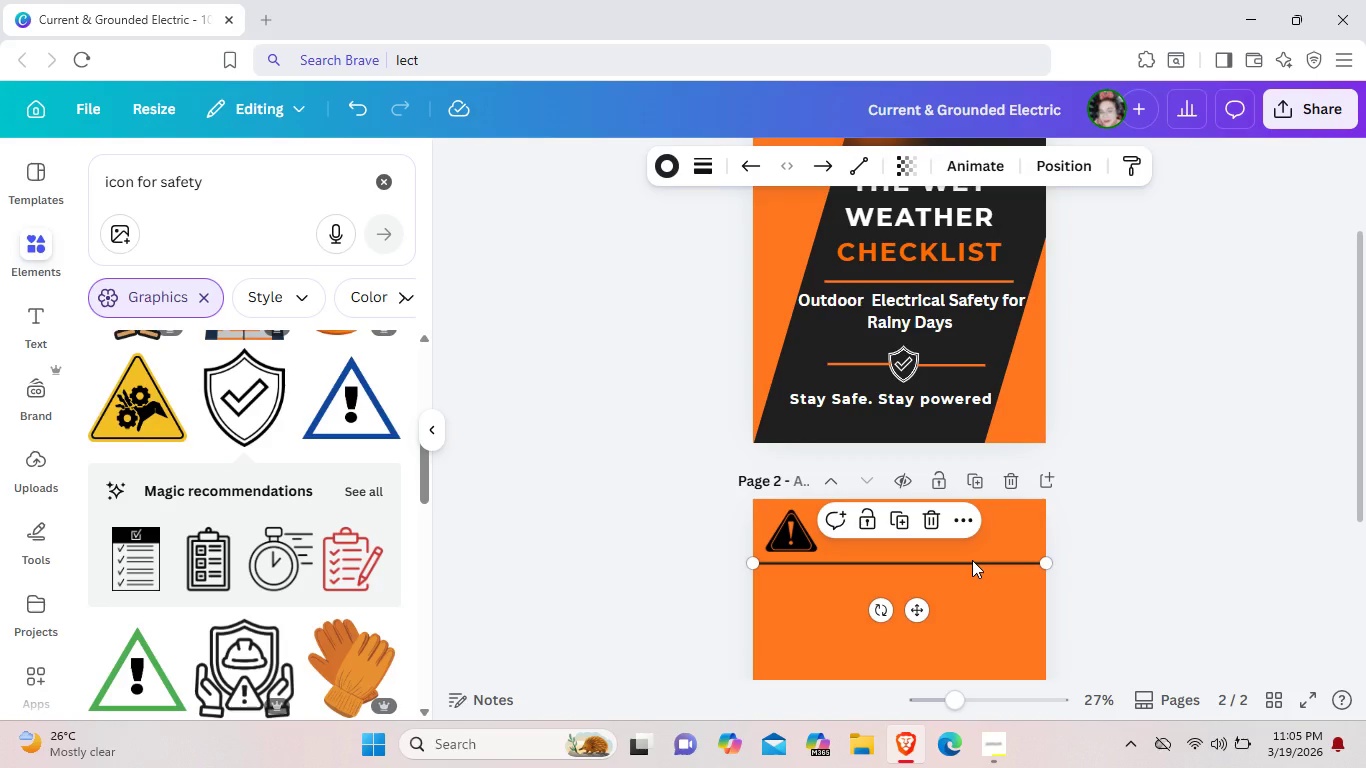 
key(Control+C)
 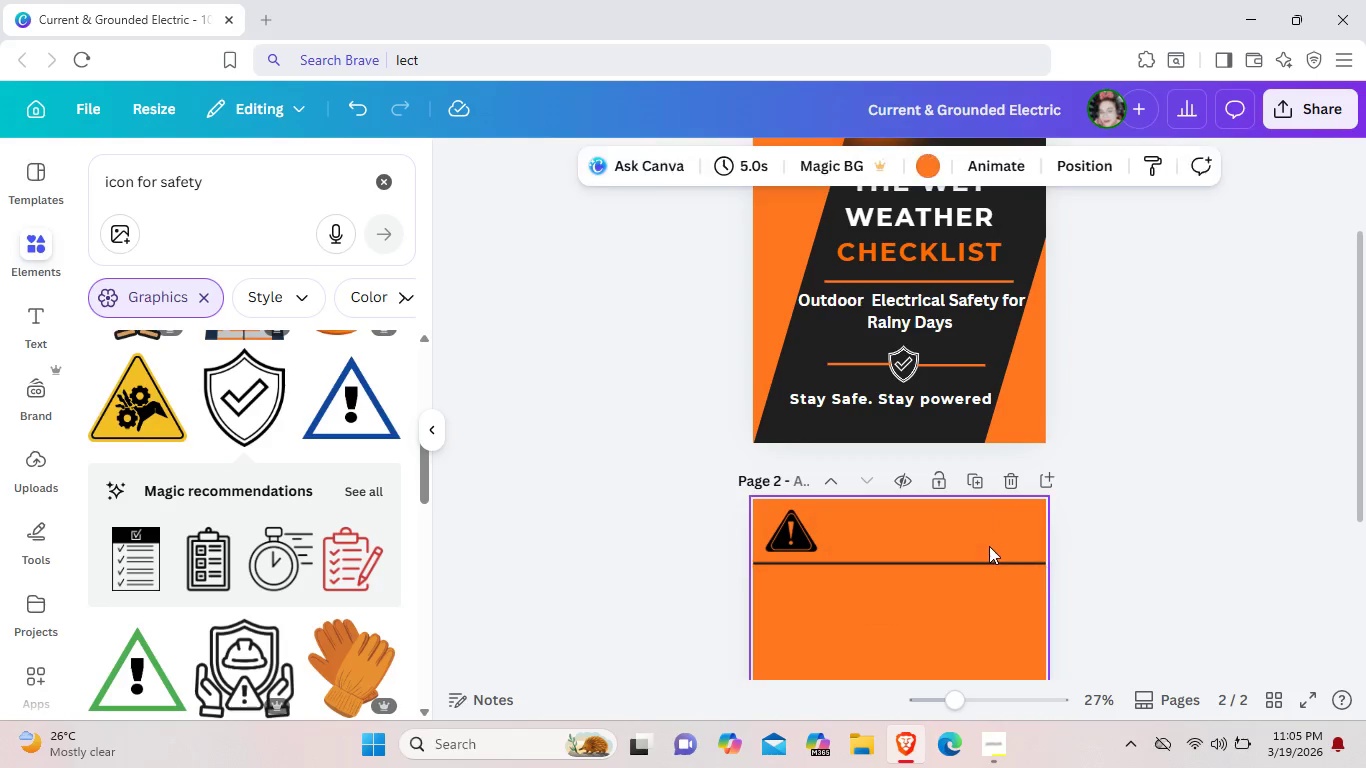 
left_click([988, 546])
 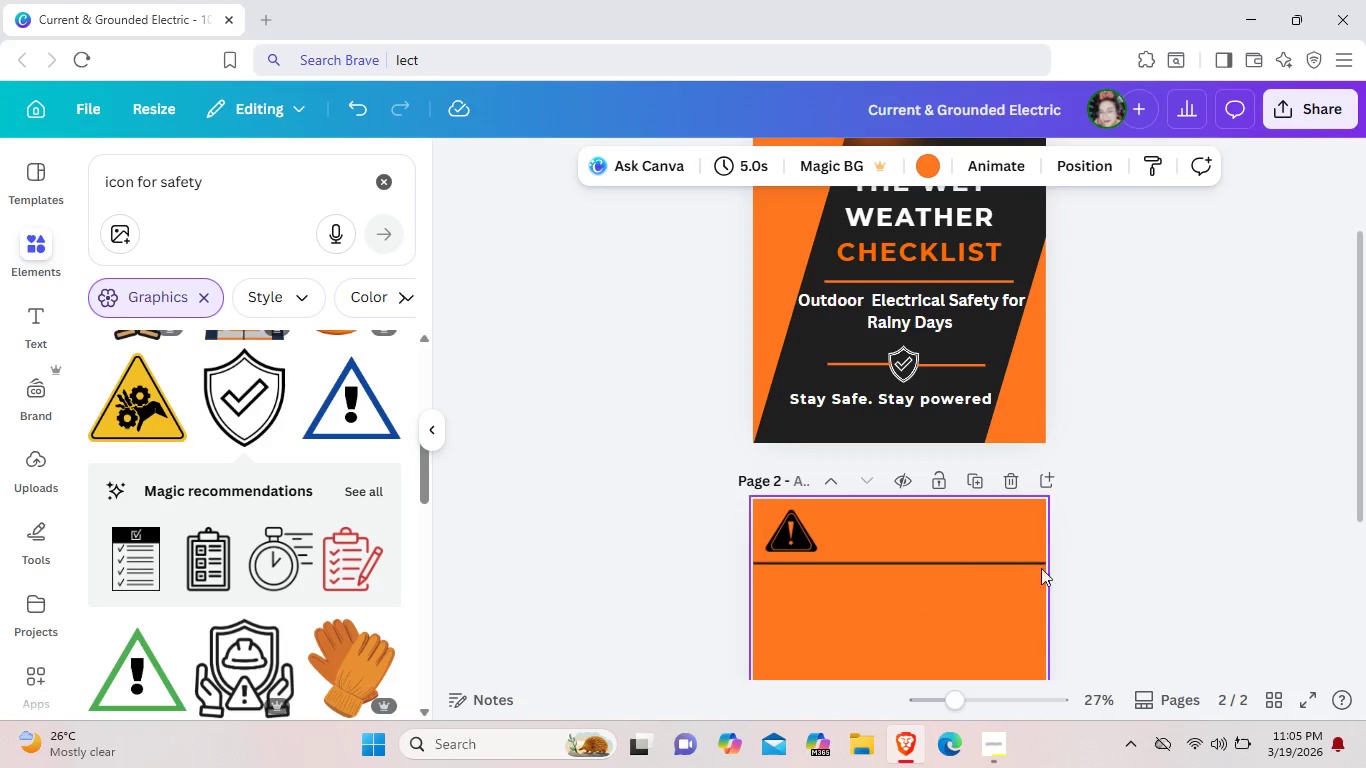 
key(Control+V)
 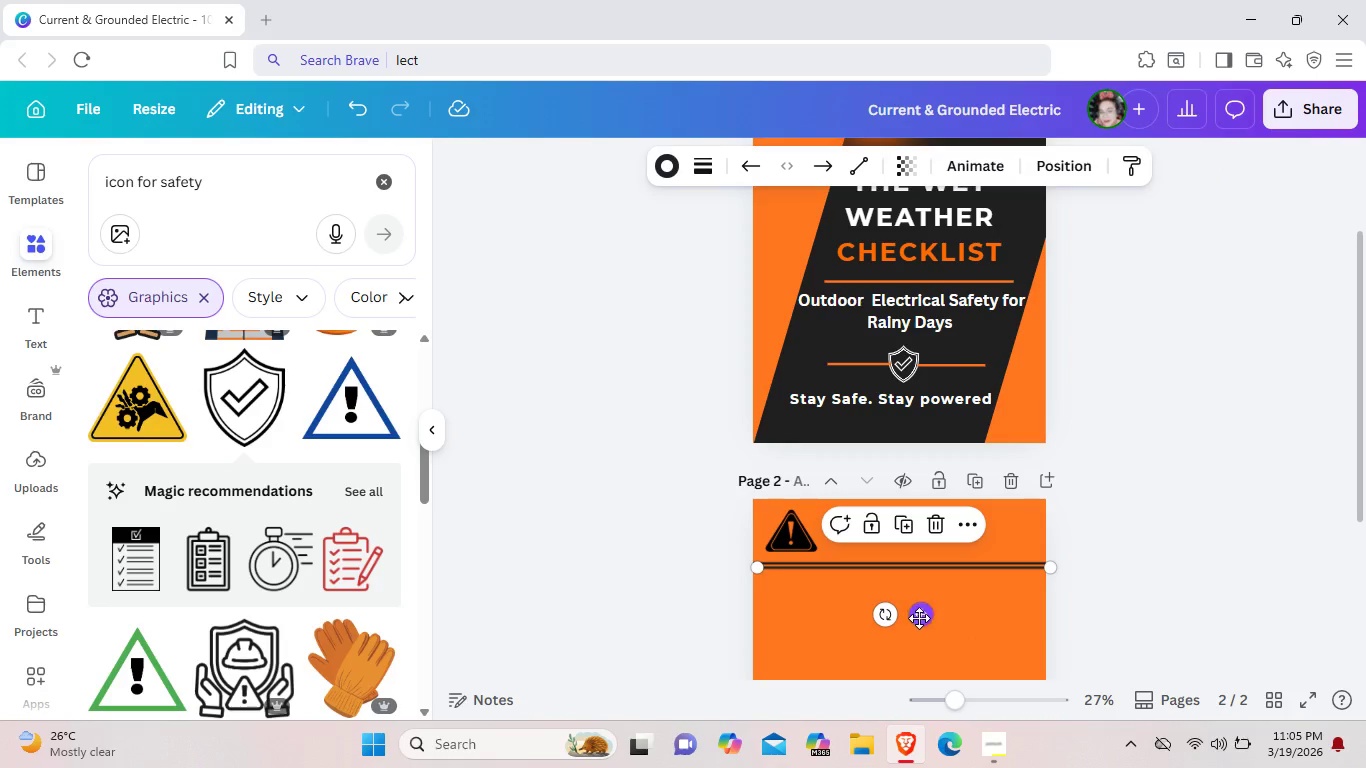 
left_click_drag(start_coordinate=[919, 618], to_coordinate=[919, 566])
 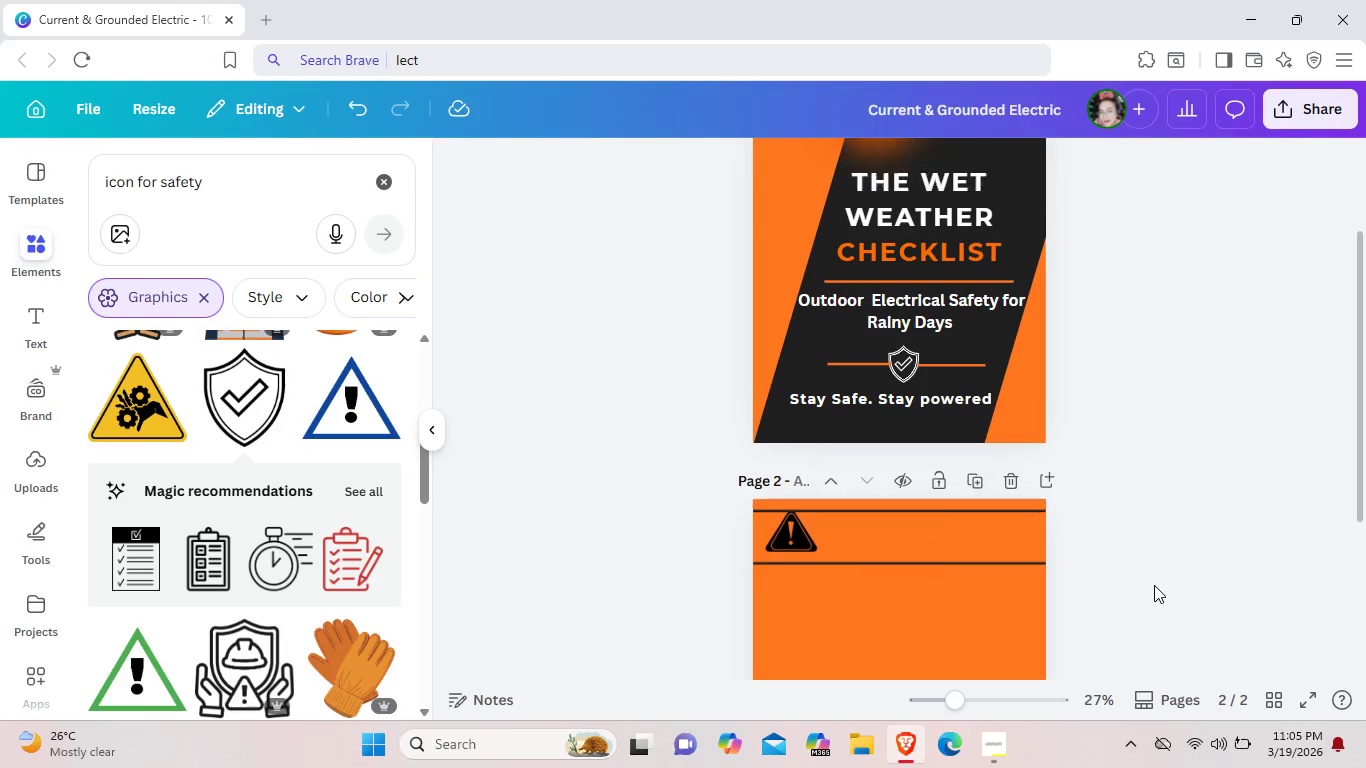 
left_click([1154, 585])
 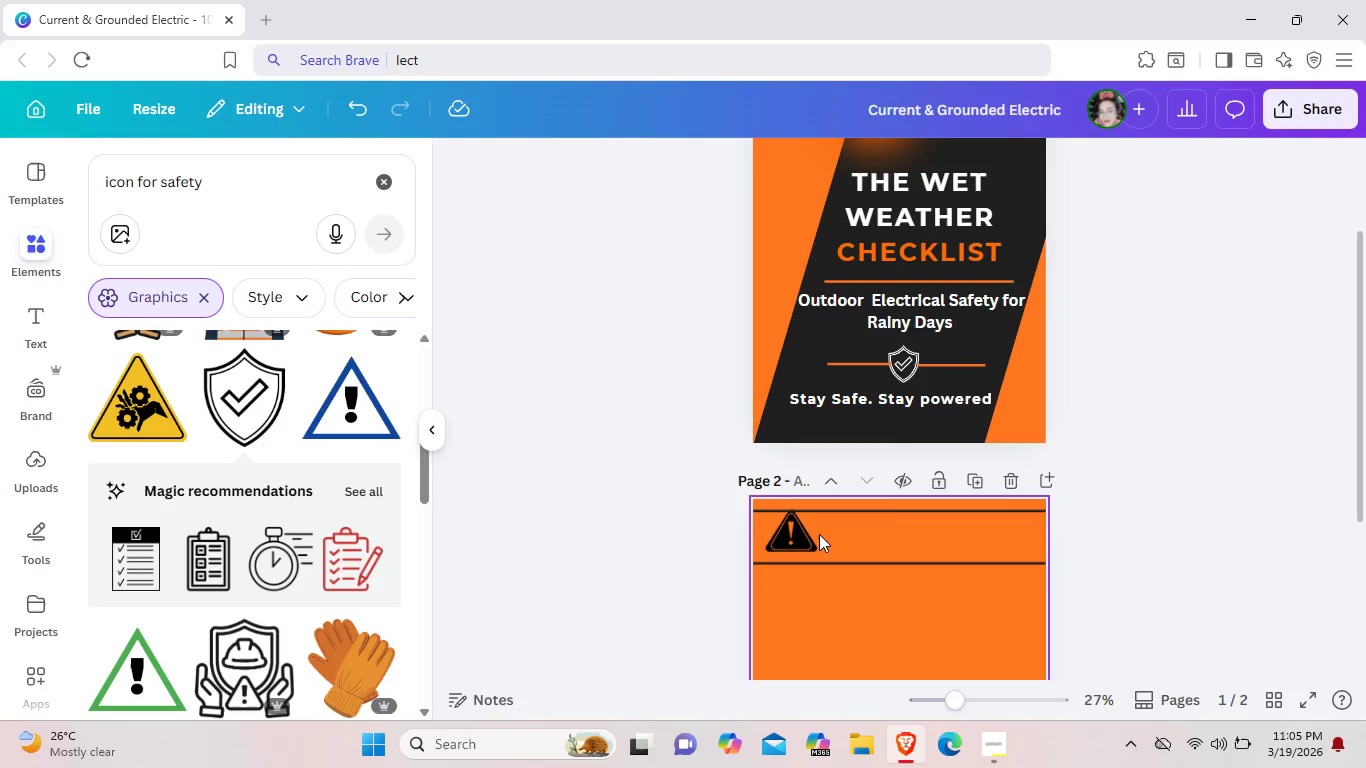 
left_click([814, 534])
 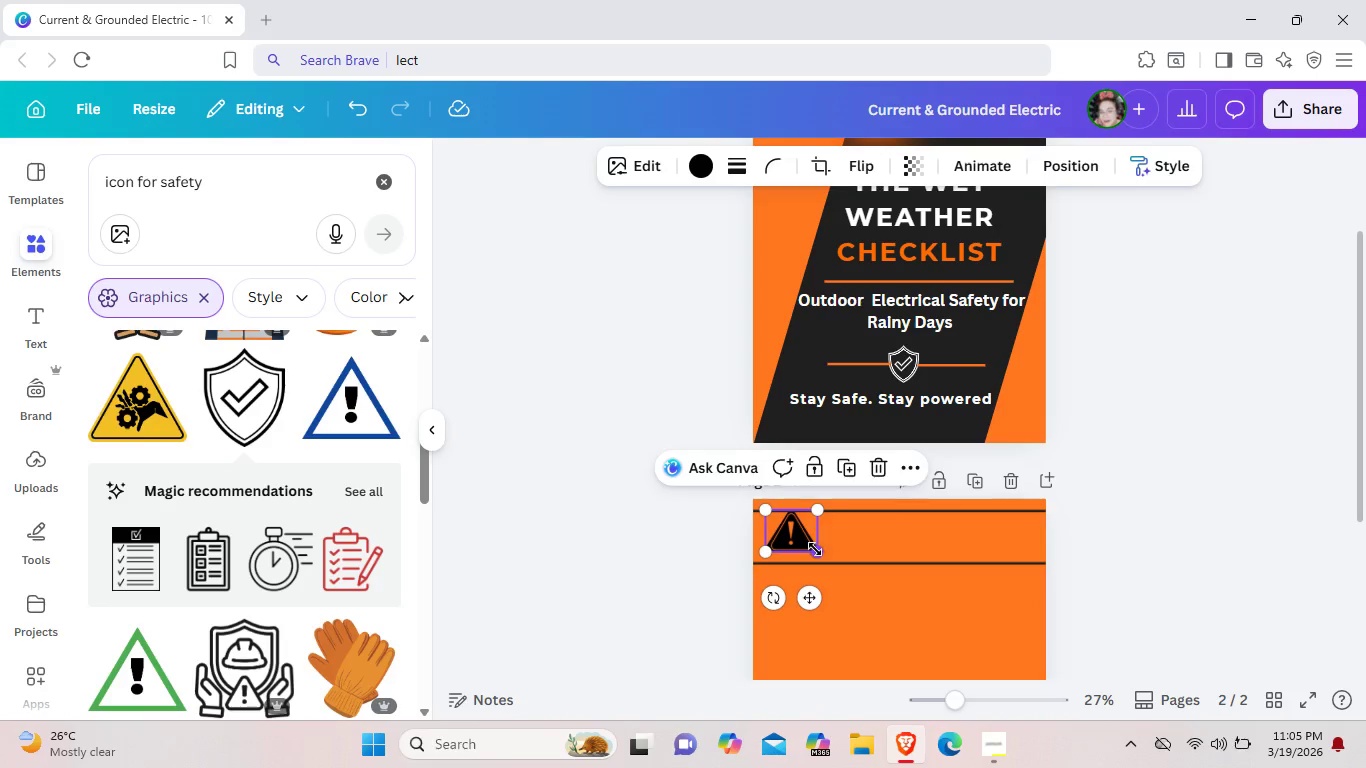 
left_click_drag(start_coordinate=[816, 549], to_coordinate=[809, 546])
 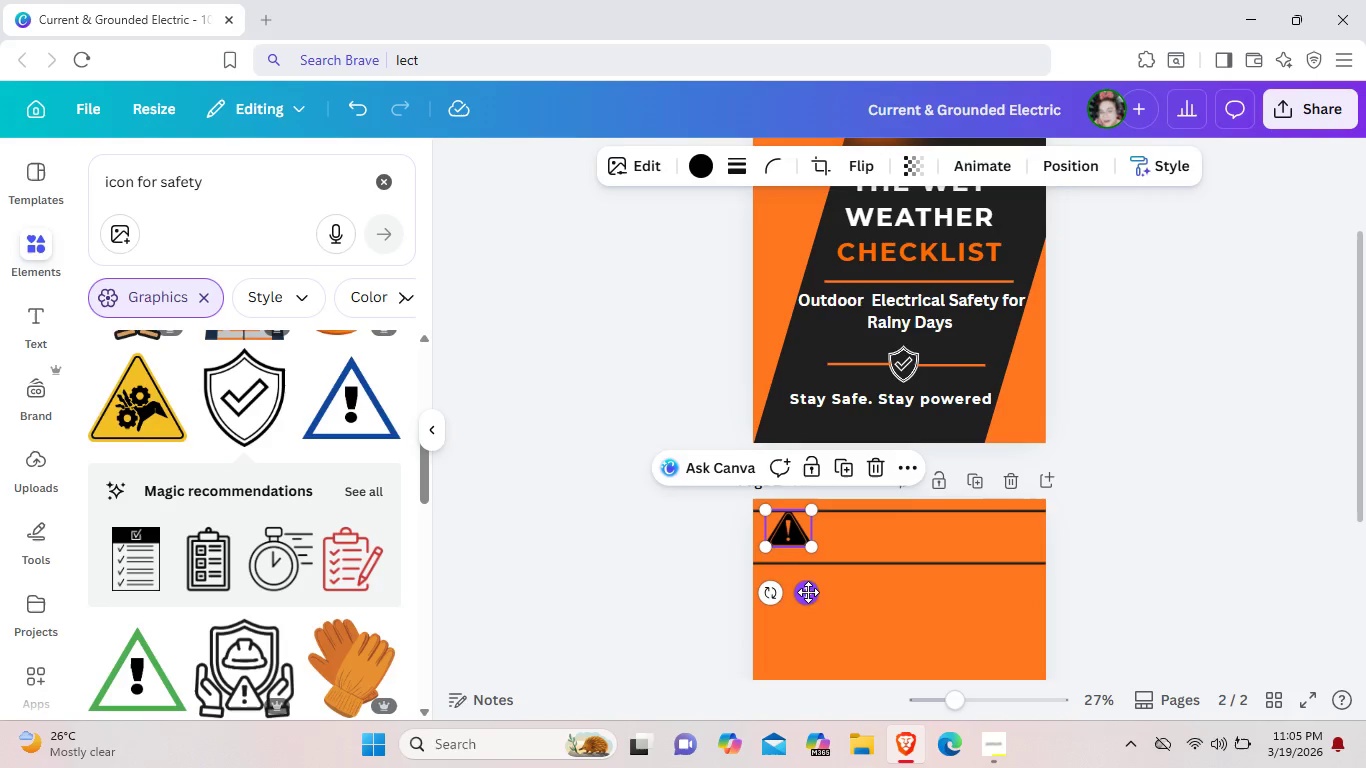 
left_click_drag(start_coordinate=[808, 592], to_coordinate=[807, 597])
 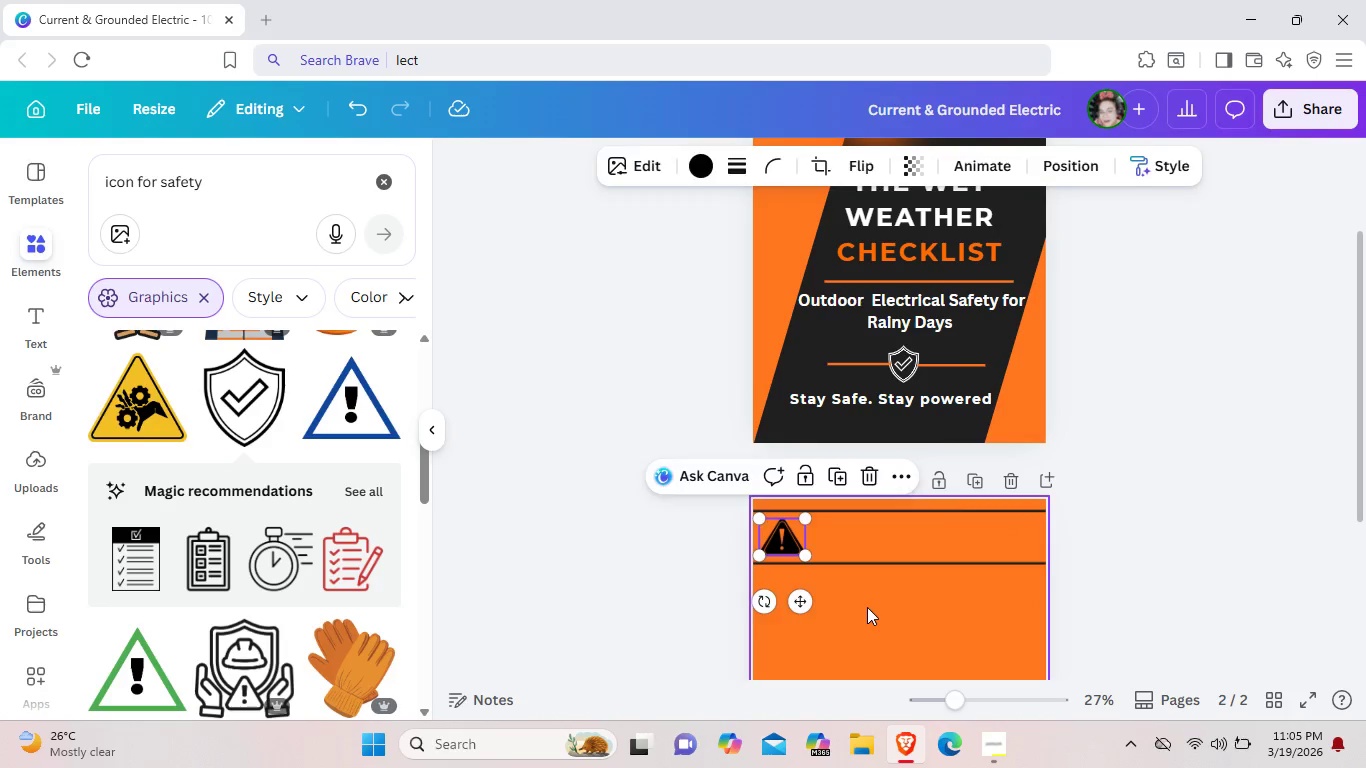 
left_click([867, 607])
 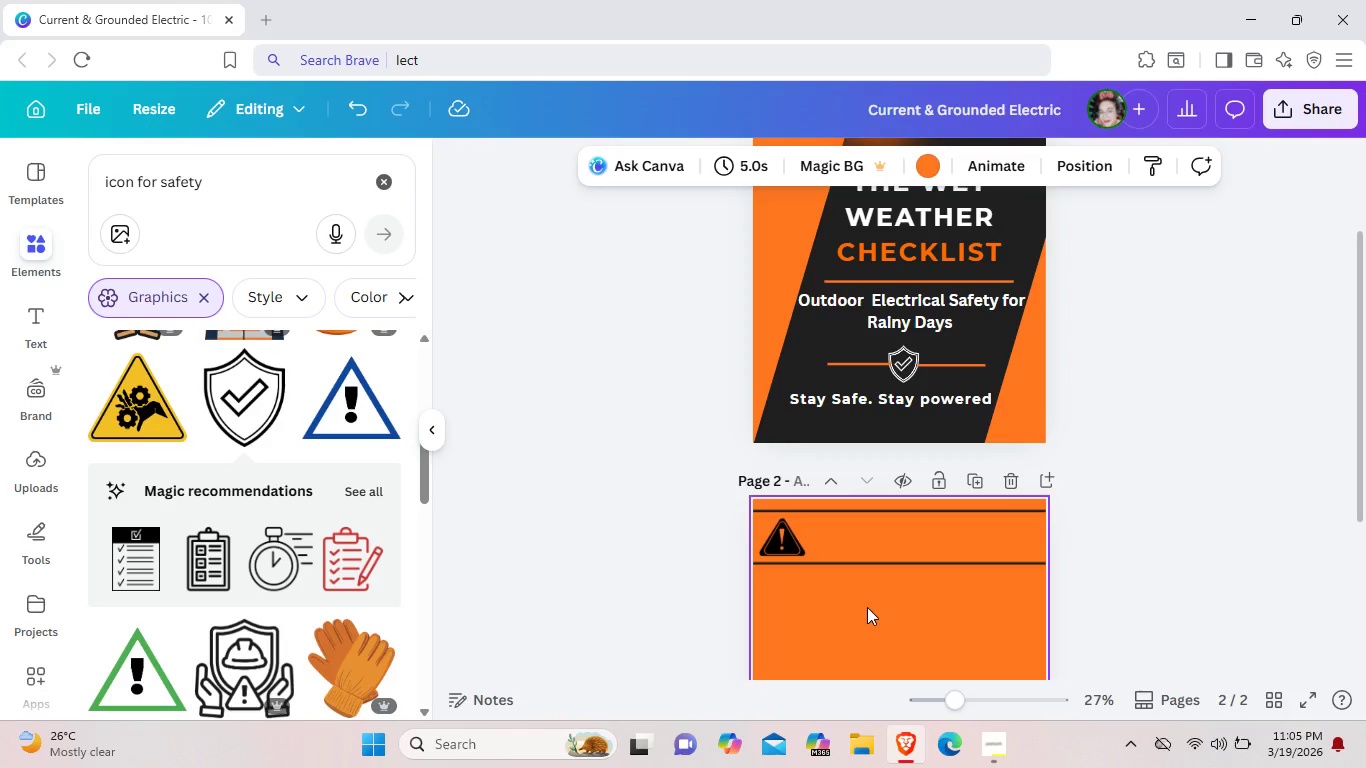 
wait(9.38)
 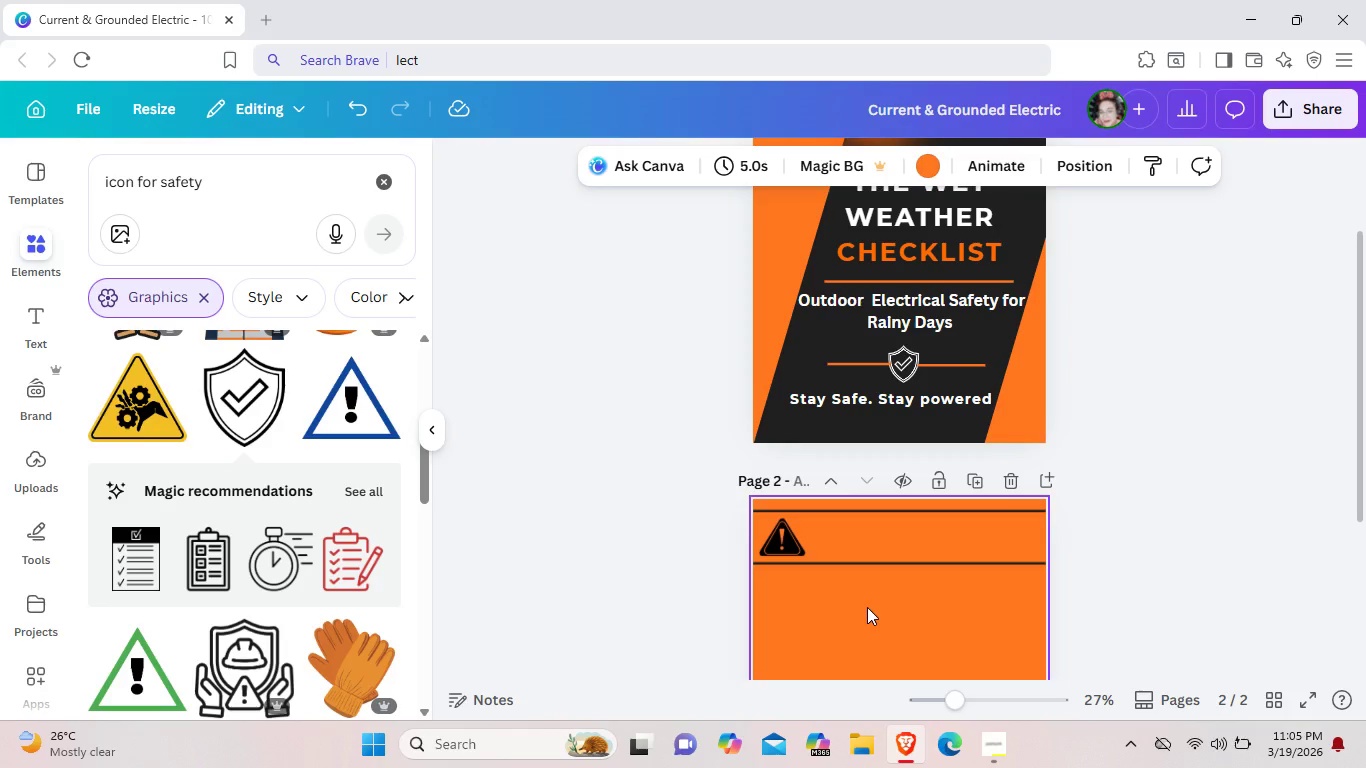 
scroll: coordinate [872, 586], scroll_direction: down, amount: 2.0
 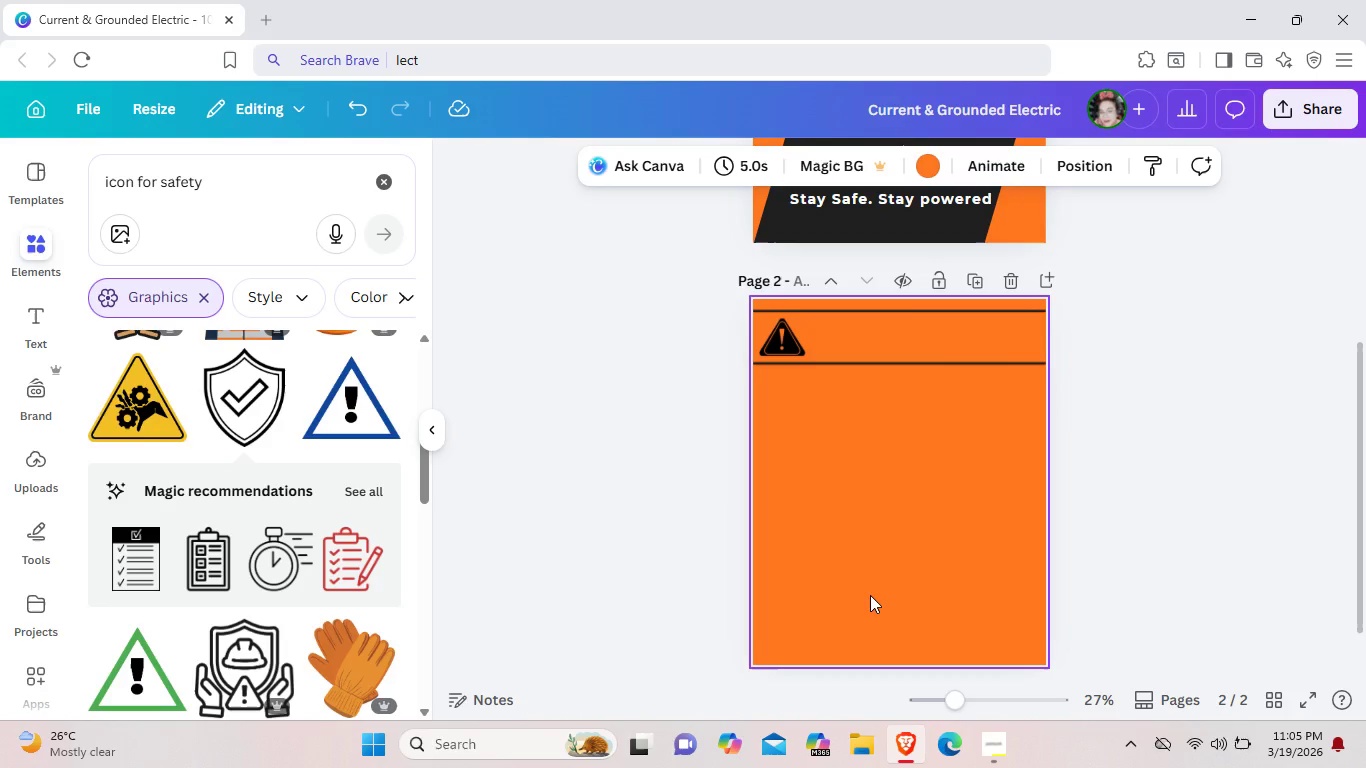 
wait(7.62)
 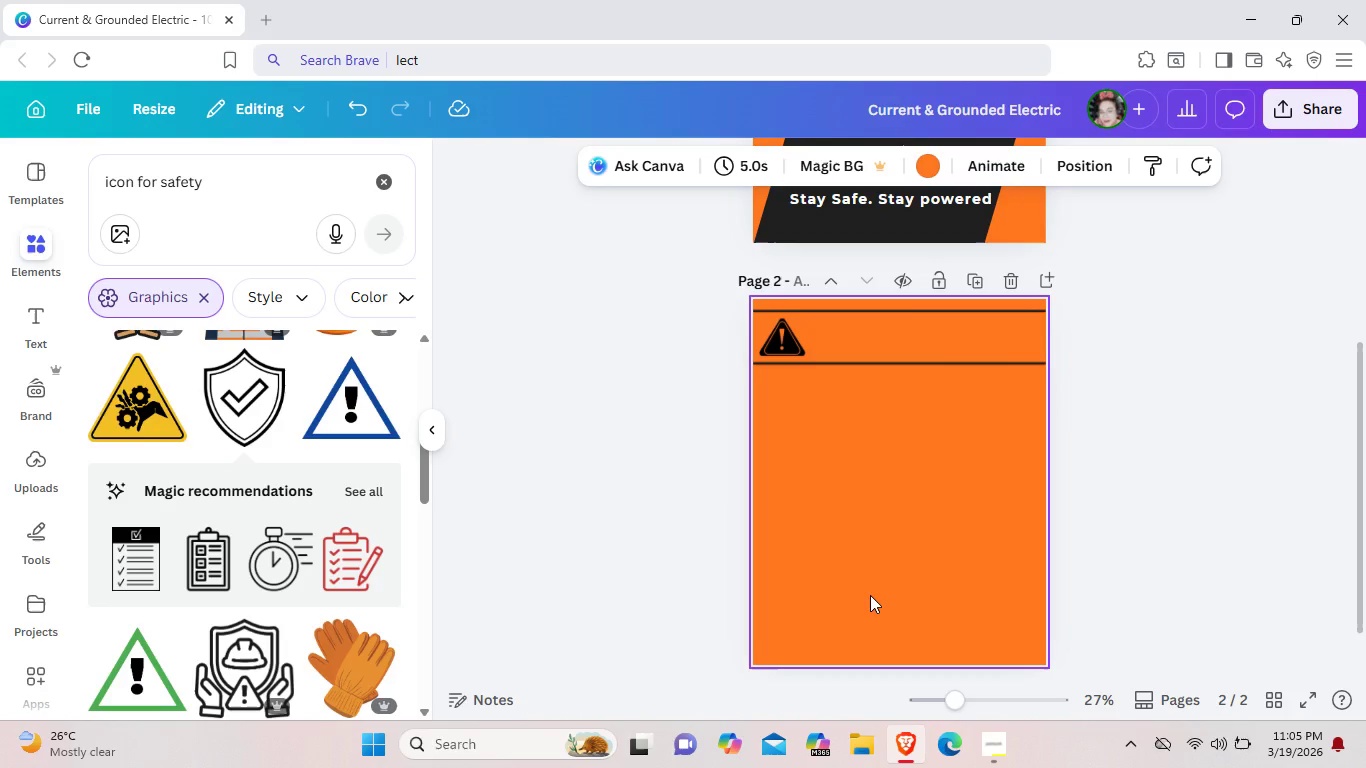 
left_click([380, 185])
 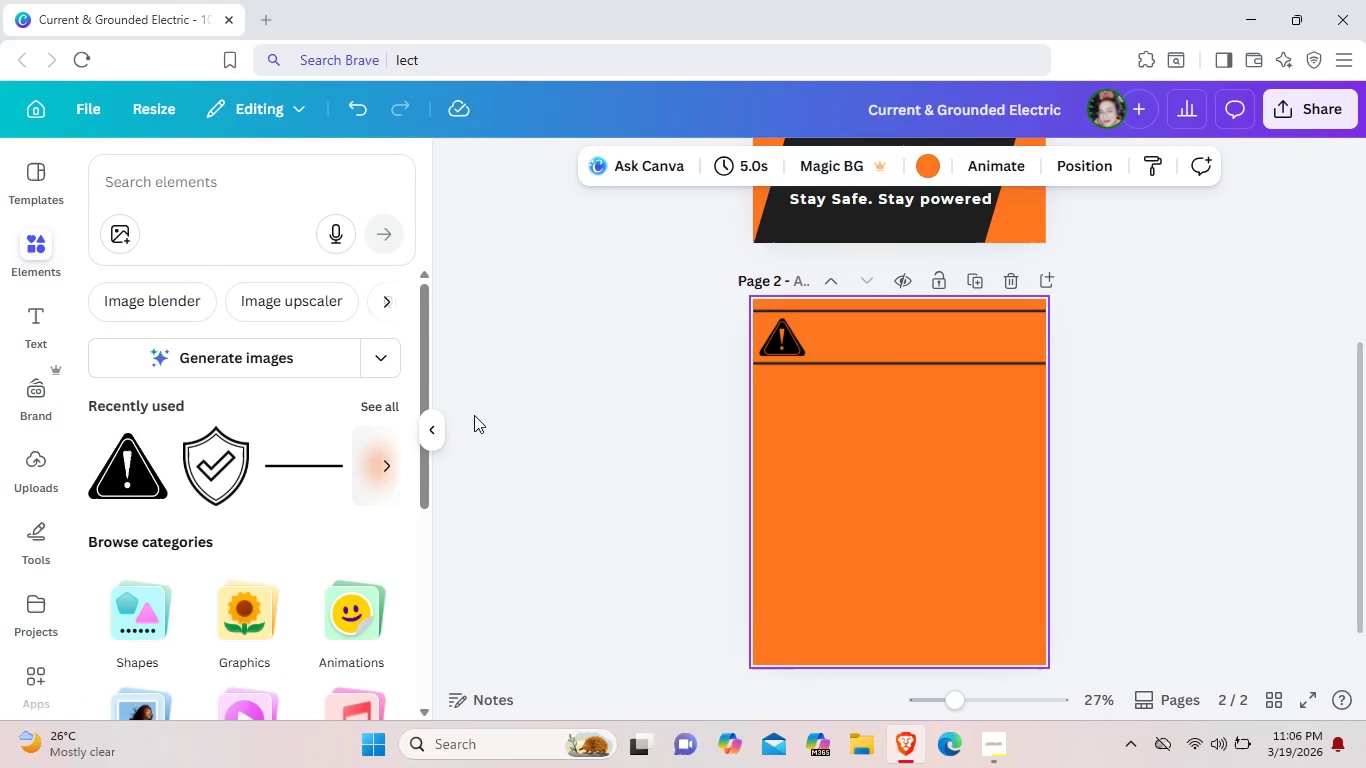 
wait(10.77)
 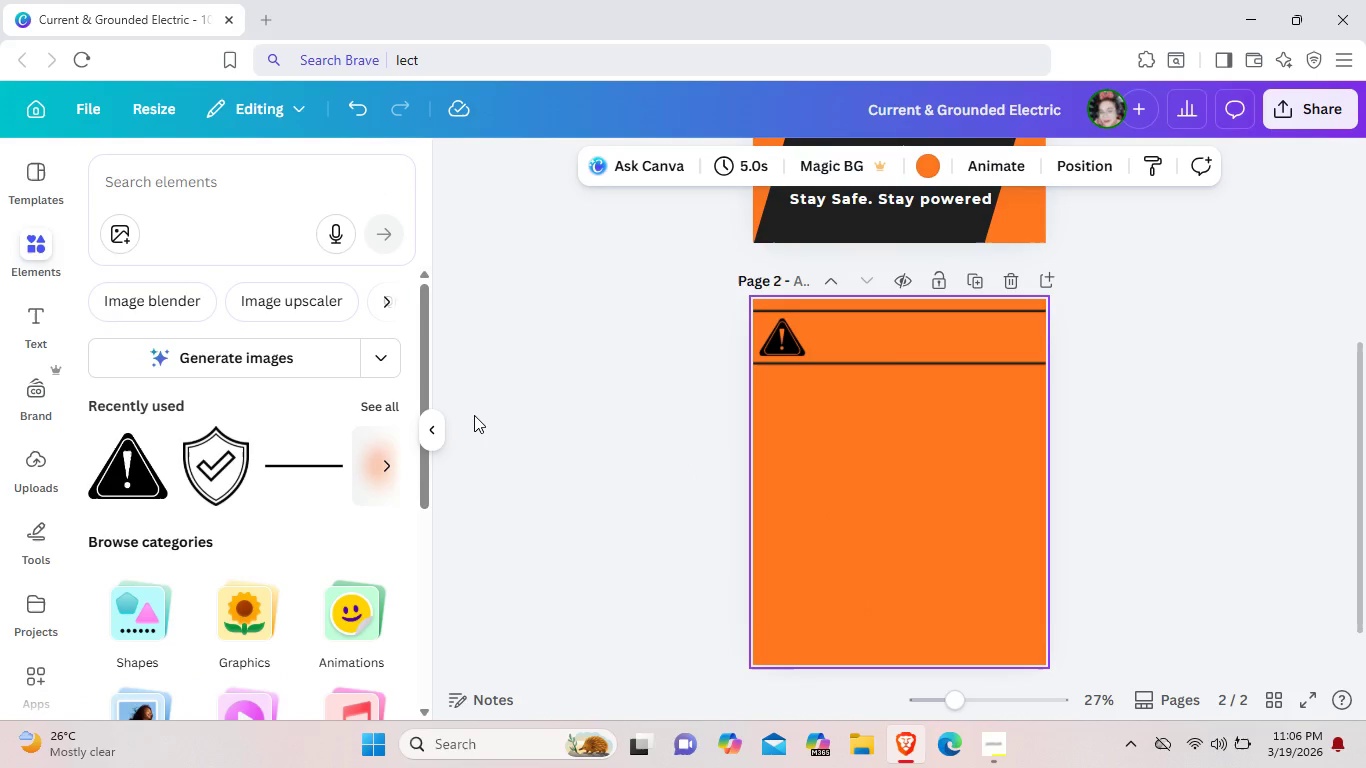 
left_click([383, 395])
 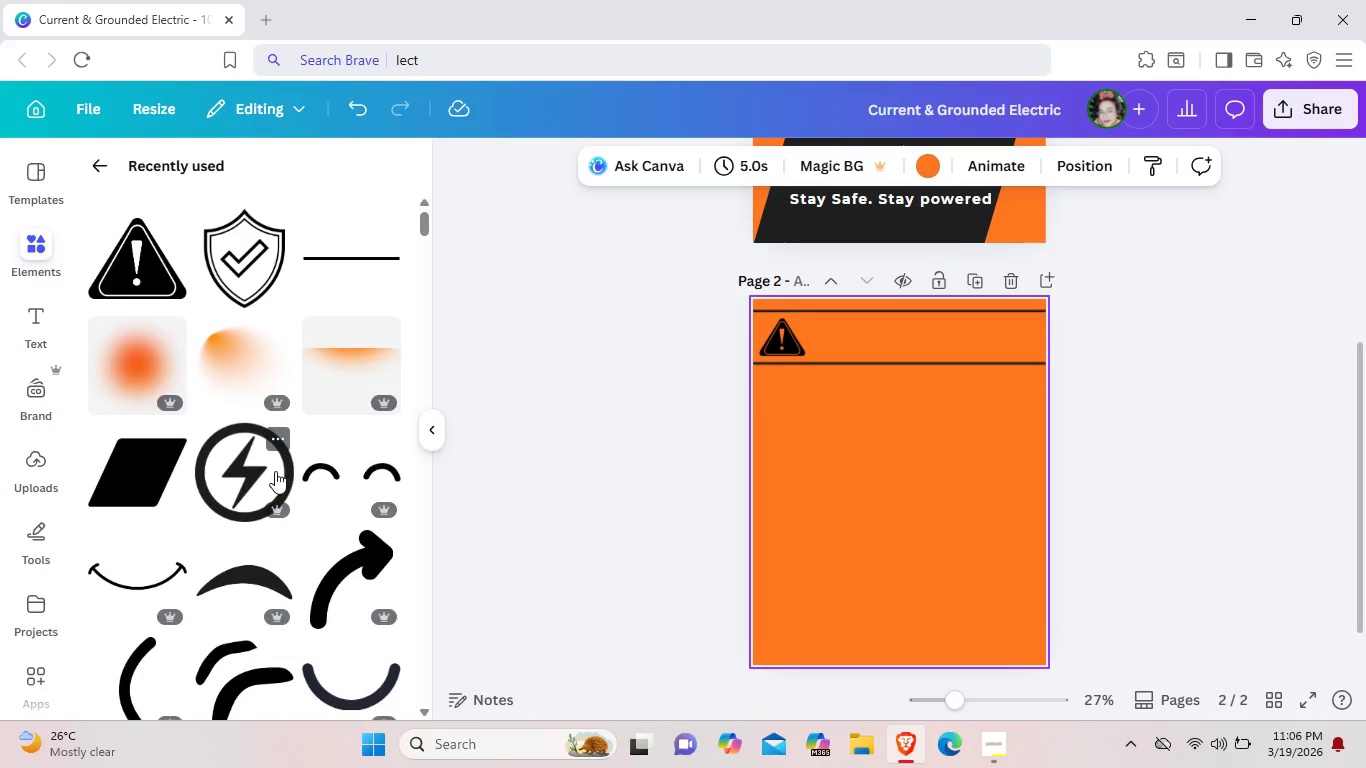 
scroll: coordinate [275, 471], scroll_direction: down, amount: 8.0
 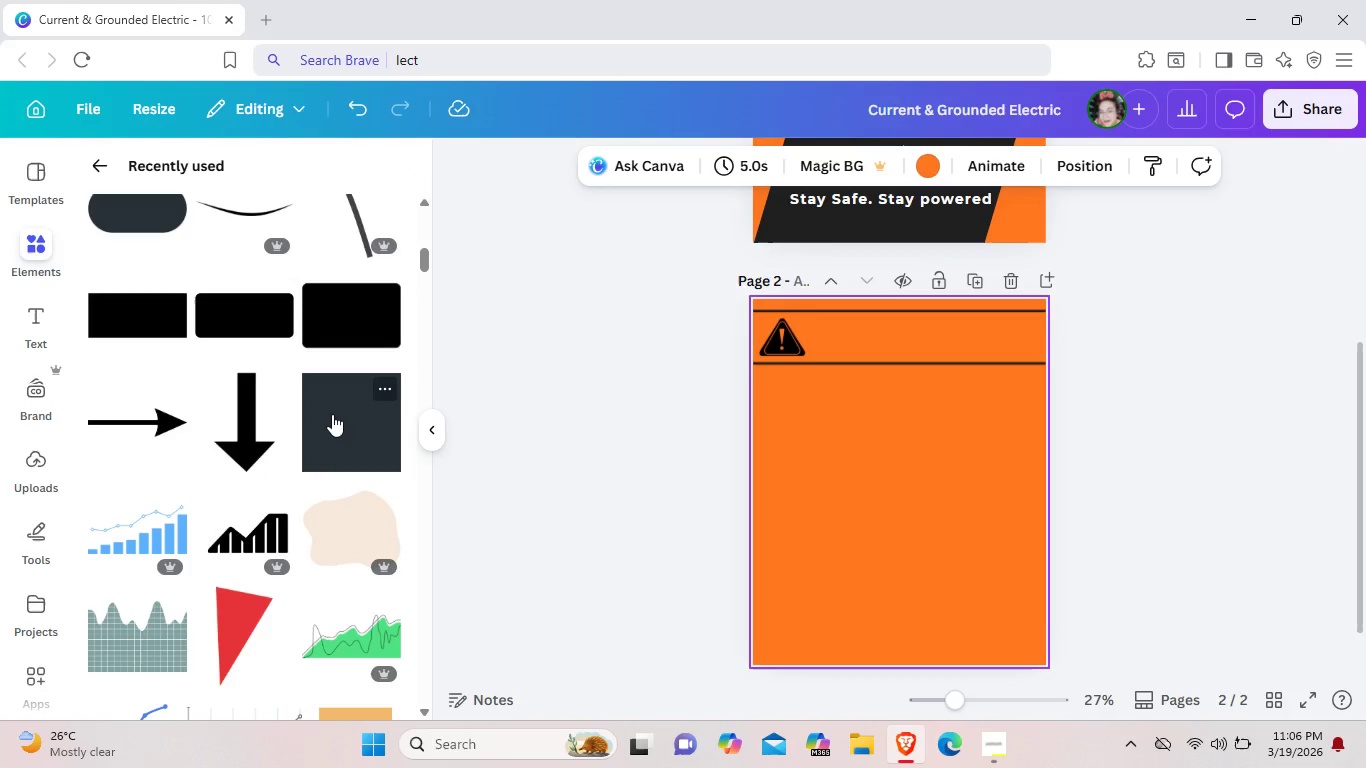 
left_click([349, 427])
 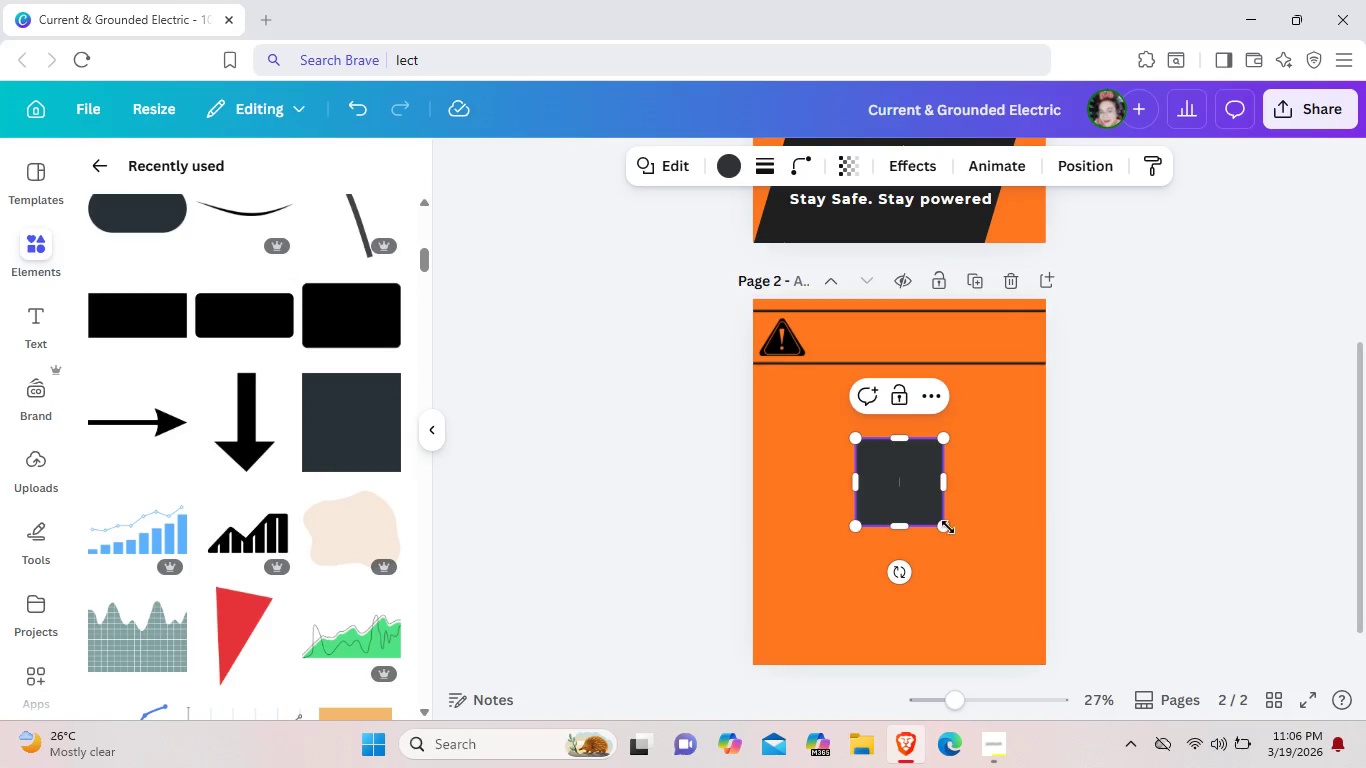 
left_click_drag(start_coordinate=[948, 527], to_coordinate=[1058, 596])
 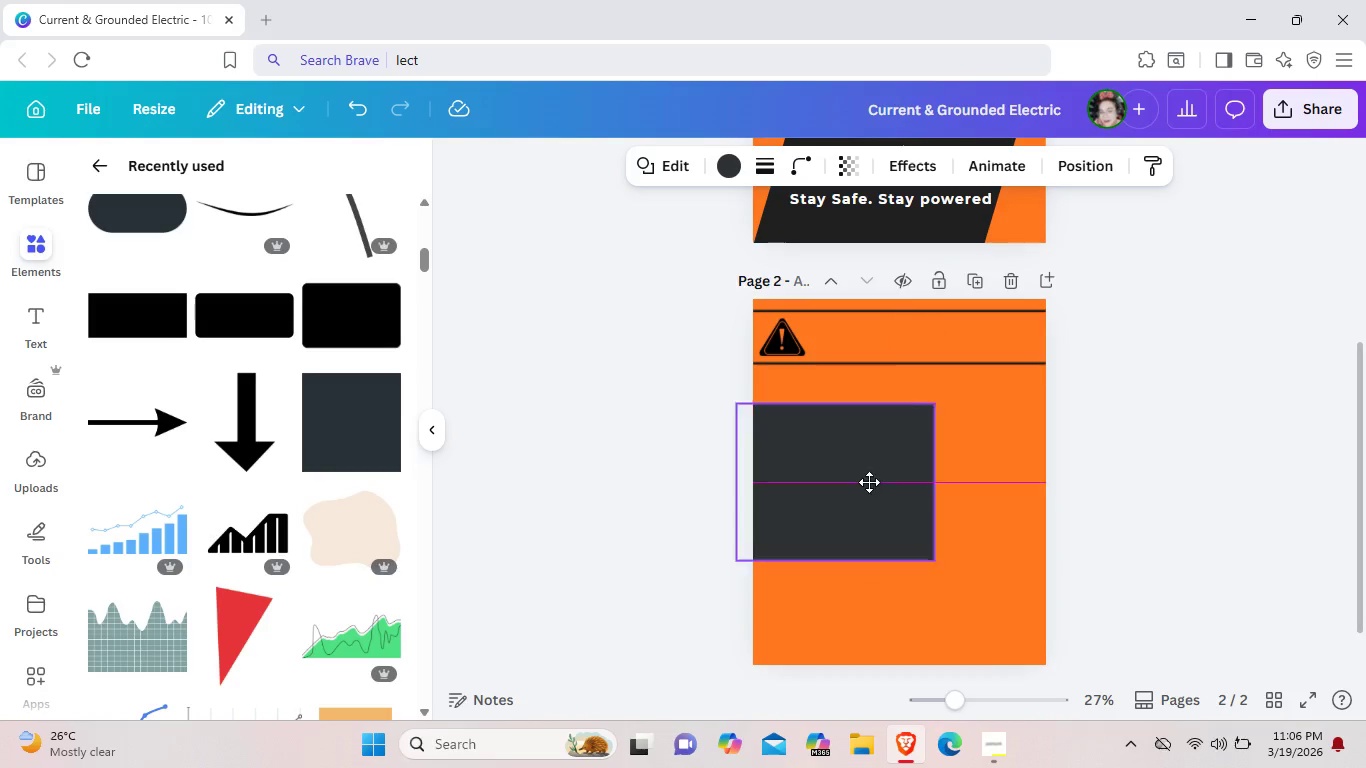 
left_click_drag(start_coordinate=[999, 526], to_coordinate=[904, 468])
 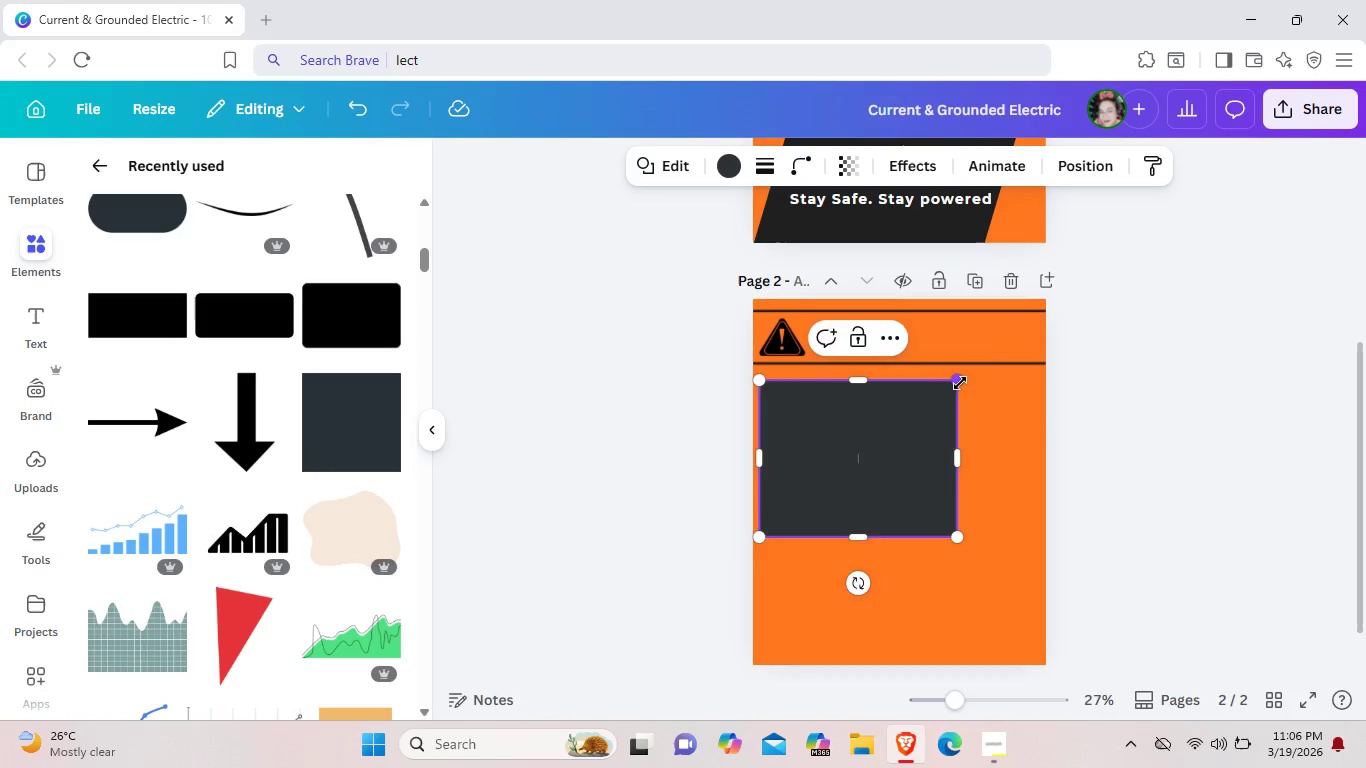 
left_click_drag(start_coordinate=[960, 383], to_coordinate=[1043, 381])
 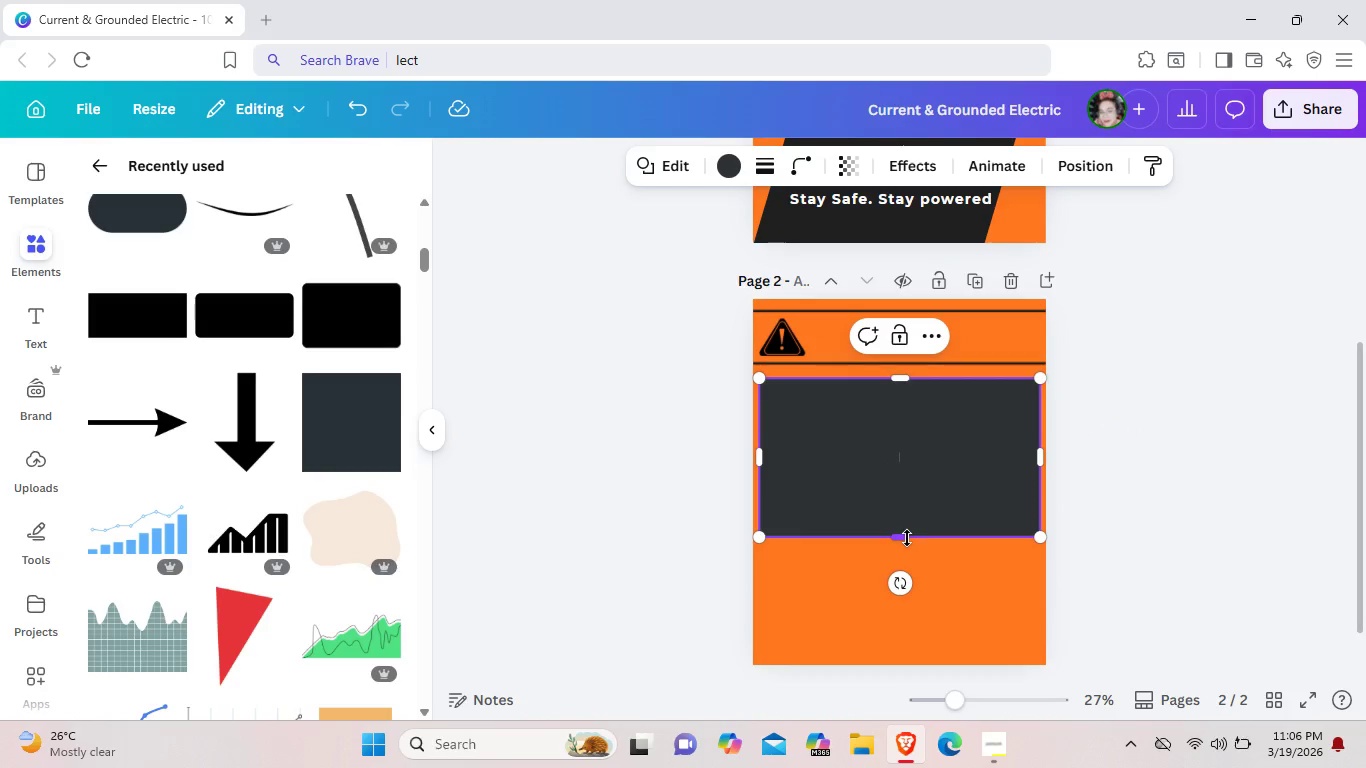 
left_click_drag(start_coordinate=[907, 538], to_coordinate=[899, 613])
 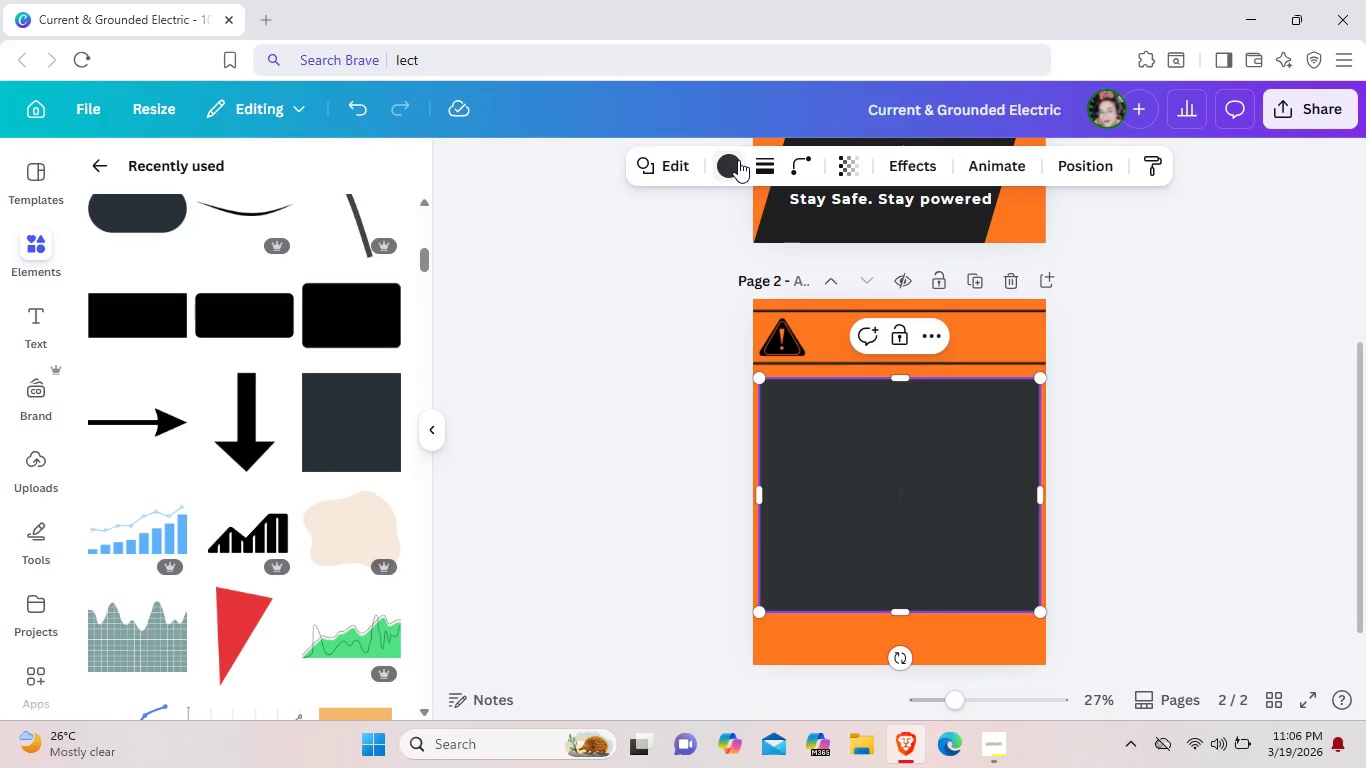 
left_click([738, 160])
 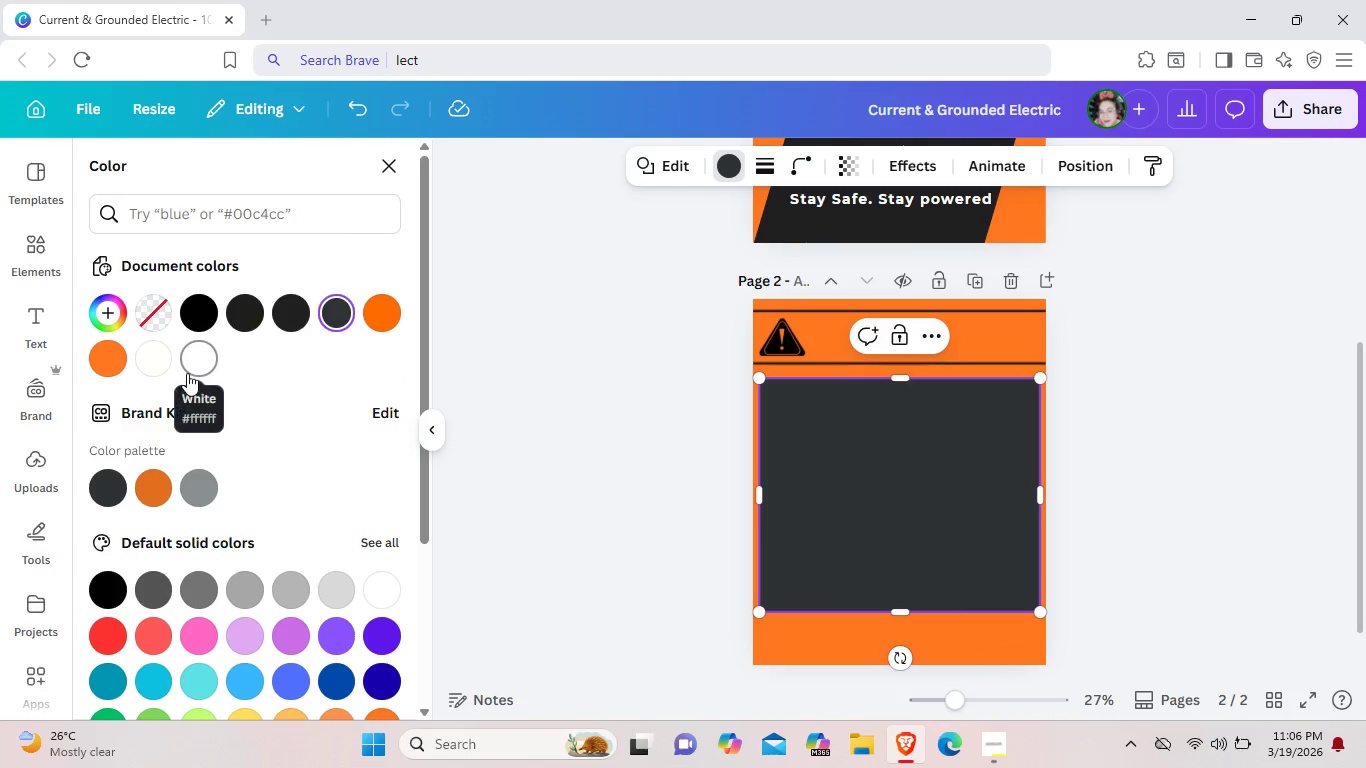 
left_click([187, 373])
 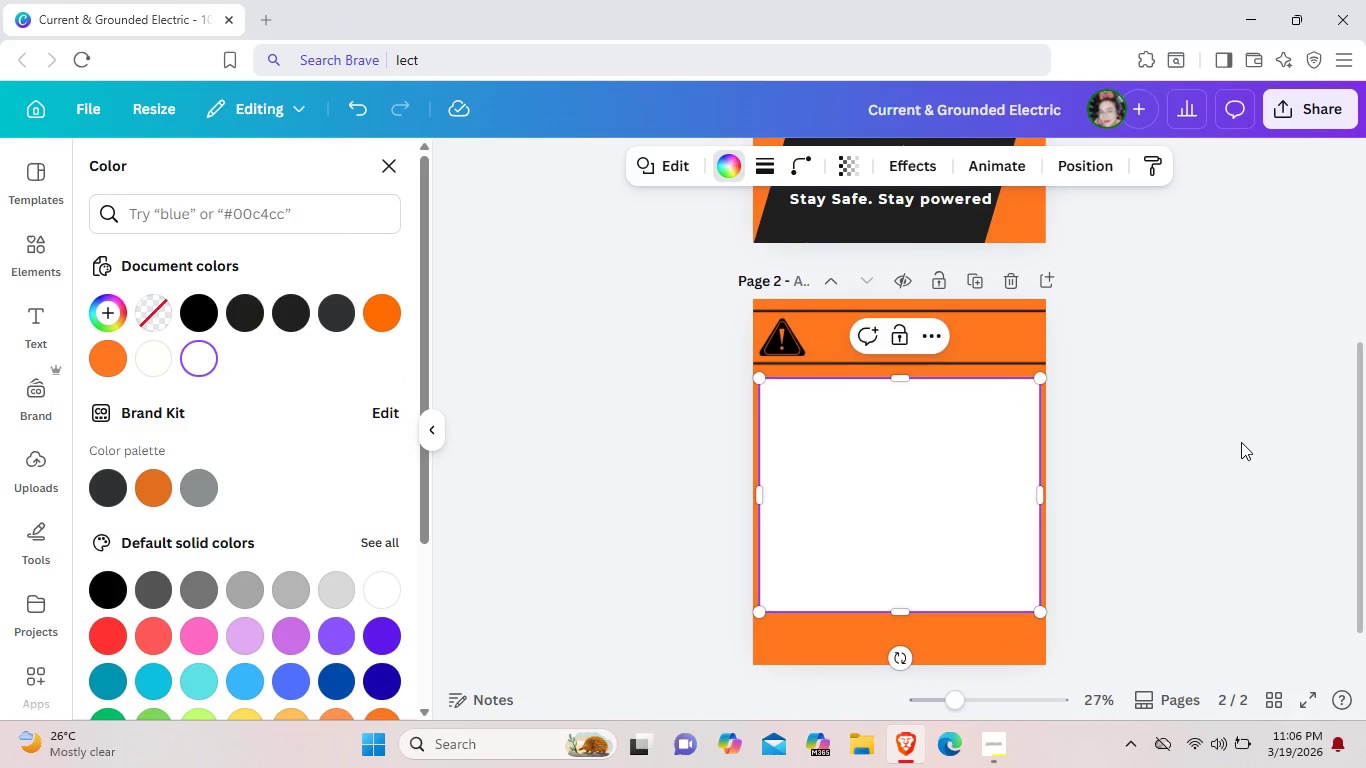 
left_click([1241, 442])
 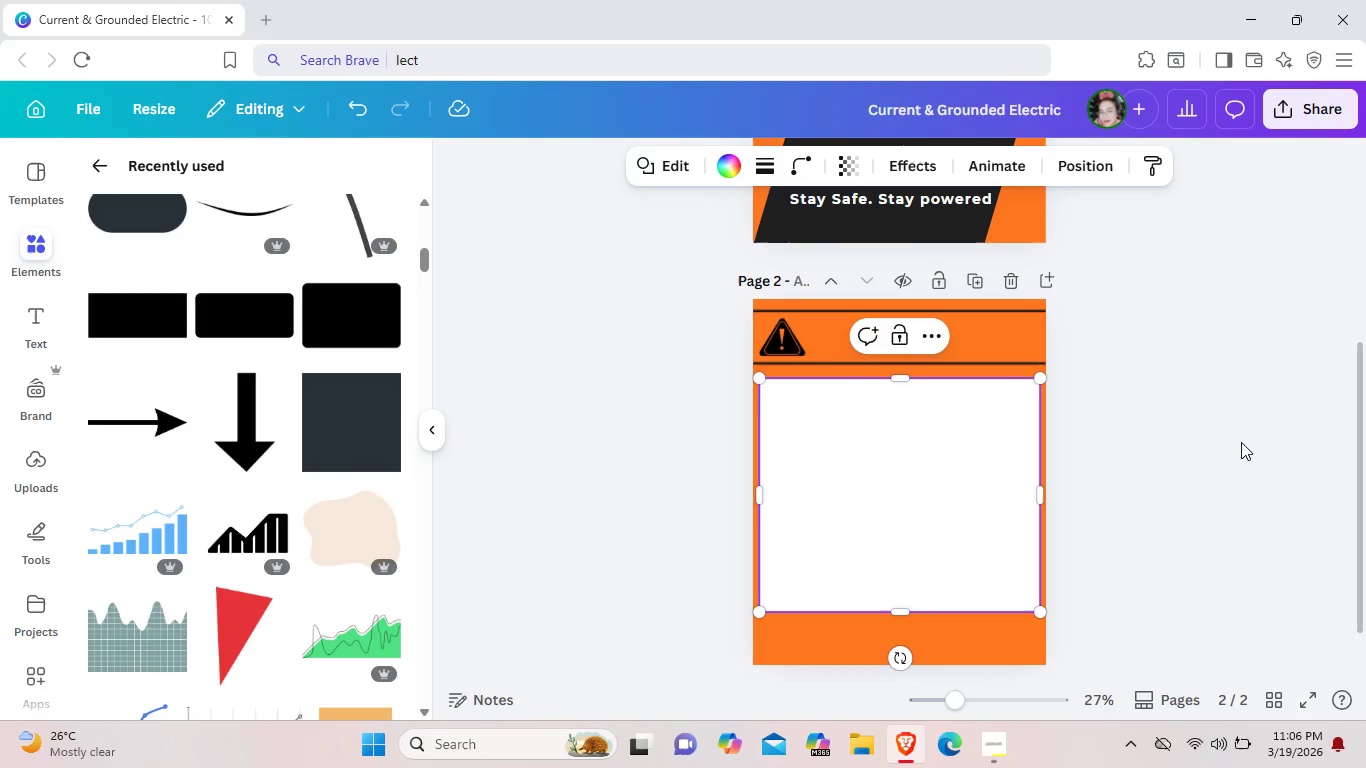 
left_click([1241, 442])
 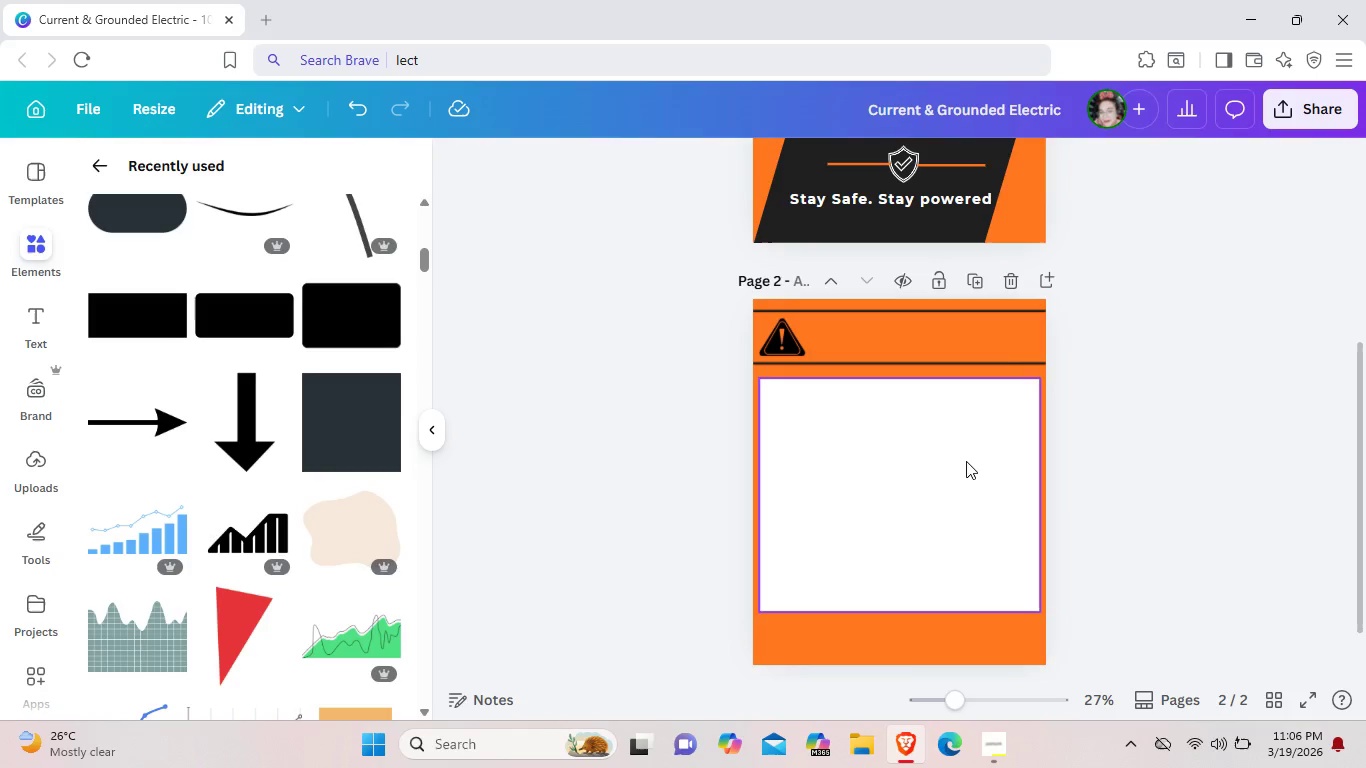 
left_click([966, 461])
 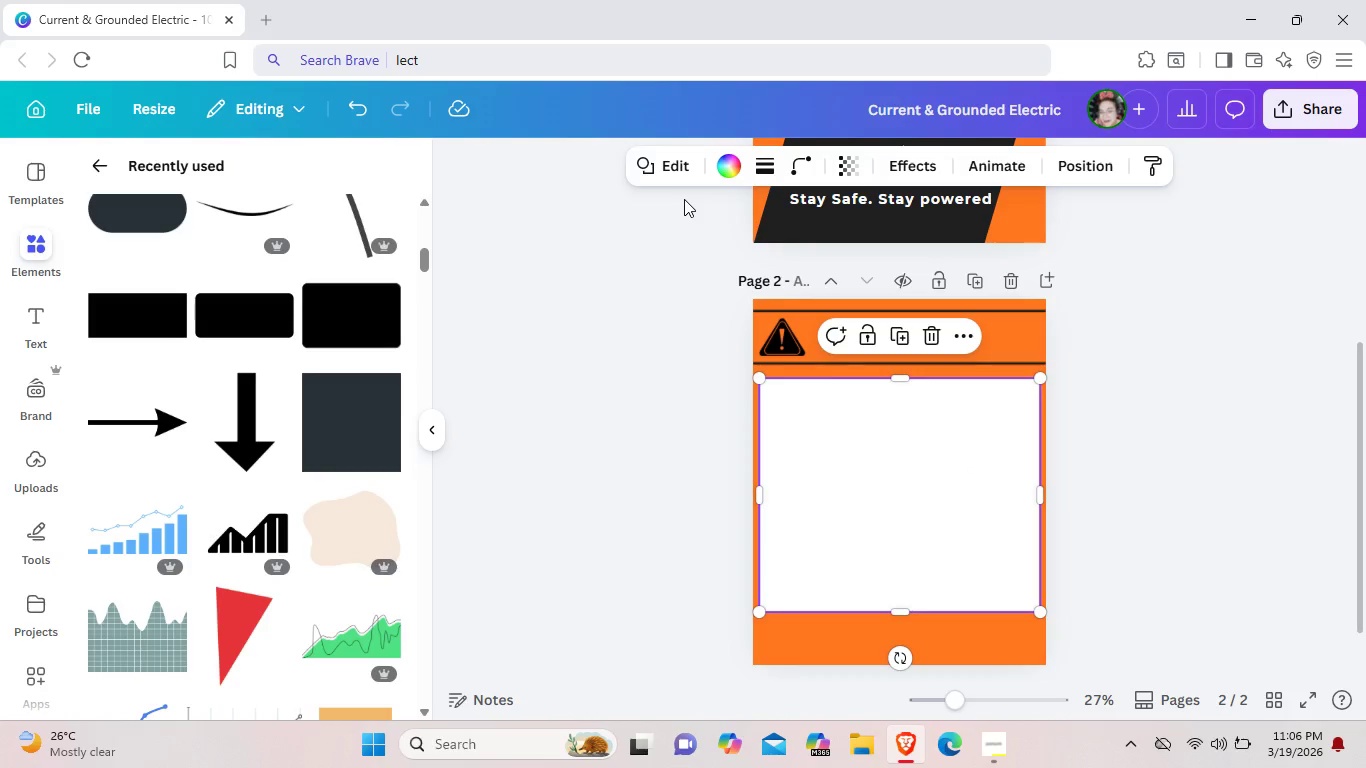 
wait(7.11)
 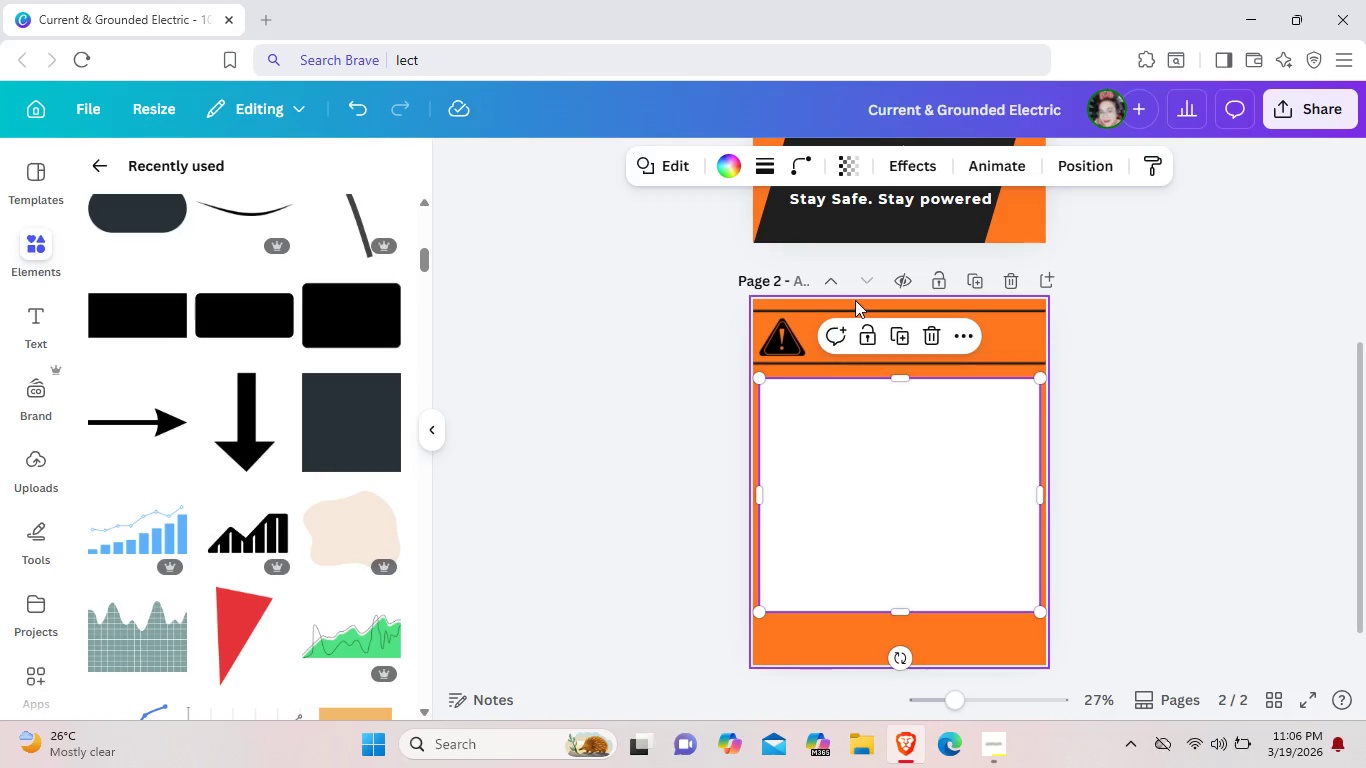 
left_click([1168, 437])
 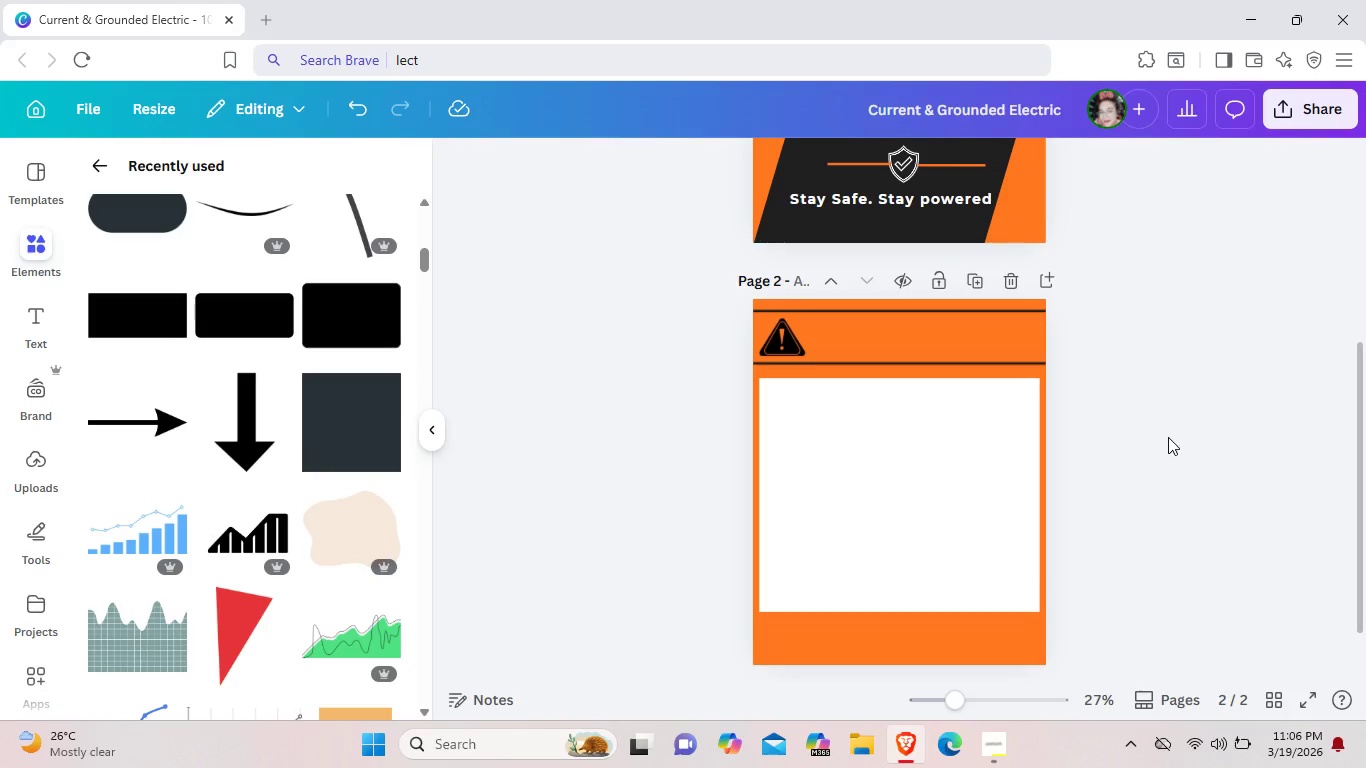 
wait(5.84)
 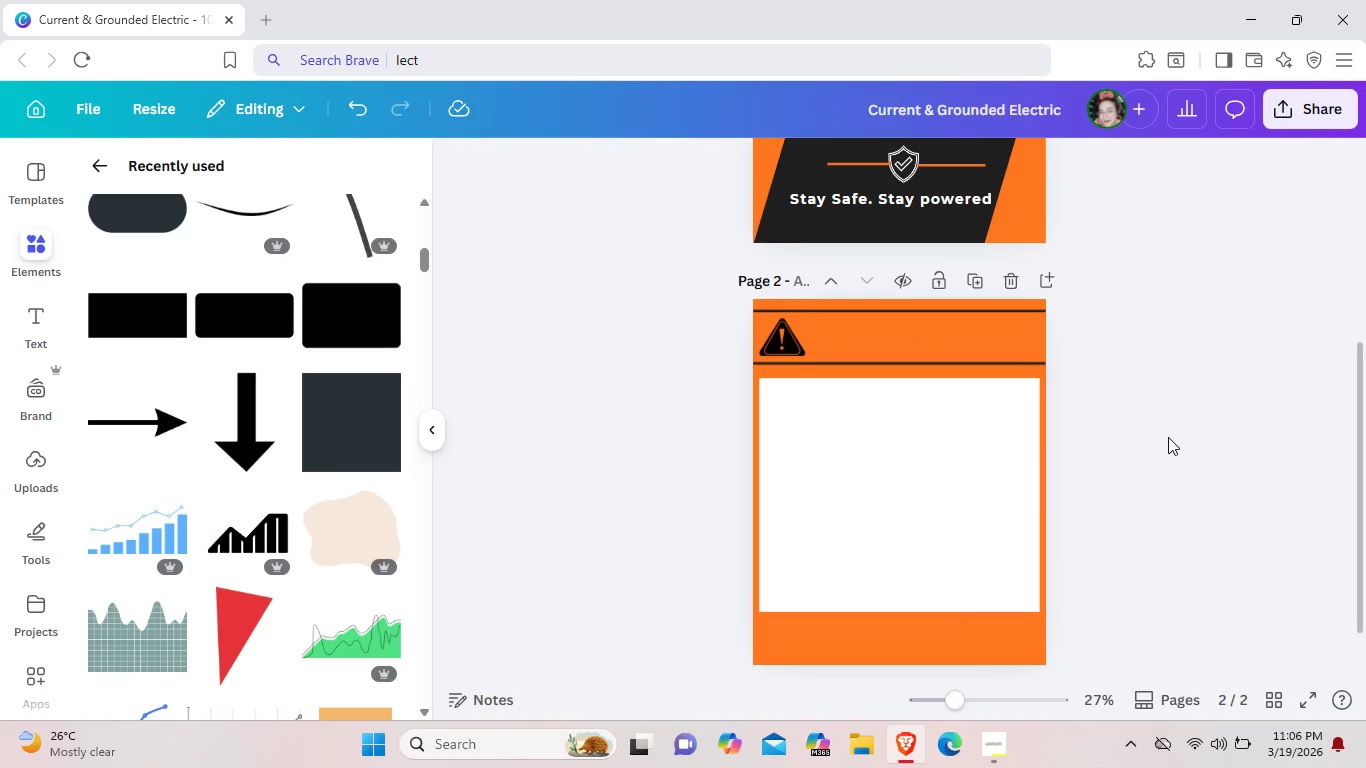 
left_click([835, 444])
 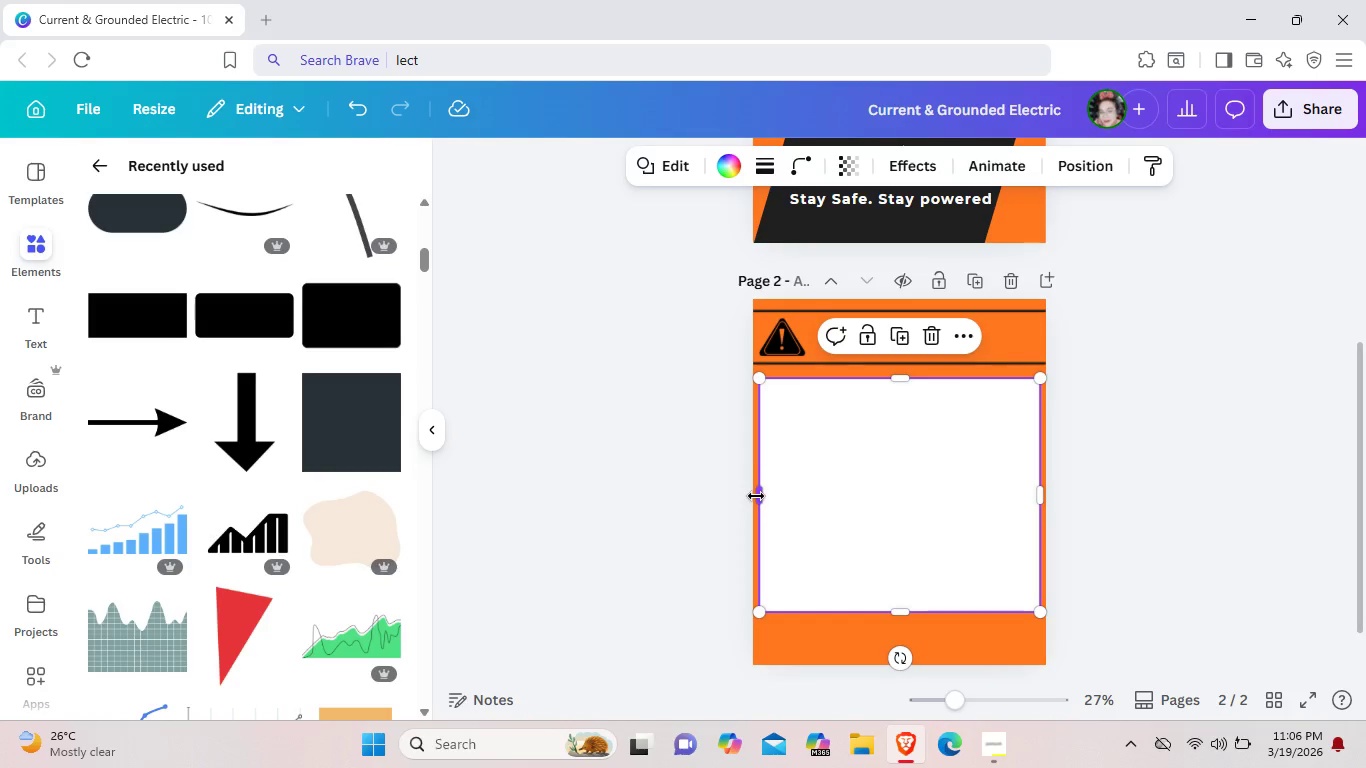 
left_click_drag(start_coordinate=[756, 496], to_coordinate=[745, 495])
 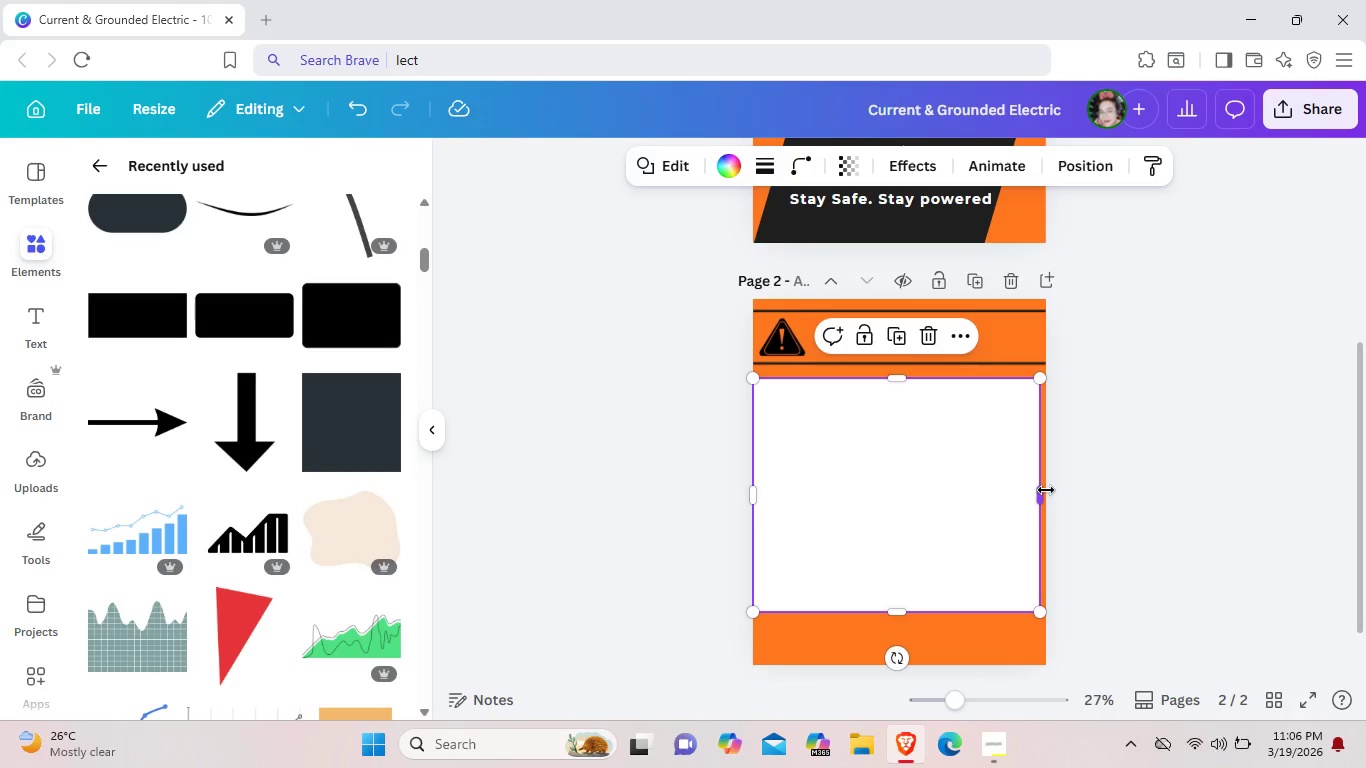 
left_click_drag(start_coordinate=[1046, 490], to_coordinate=[1066, 491])
 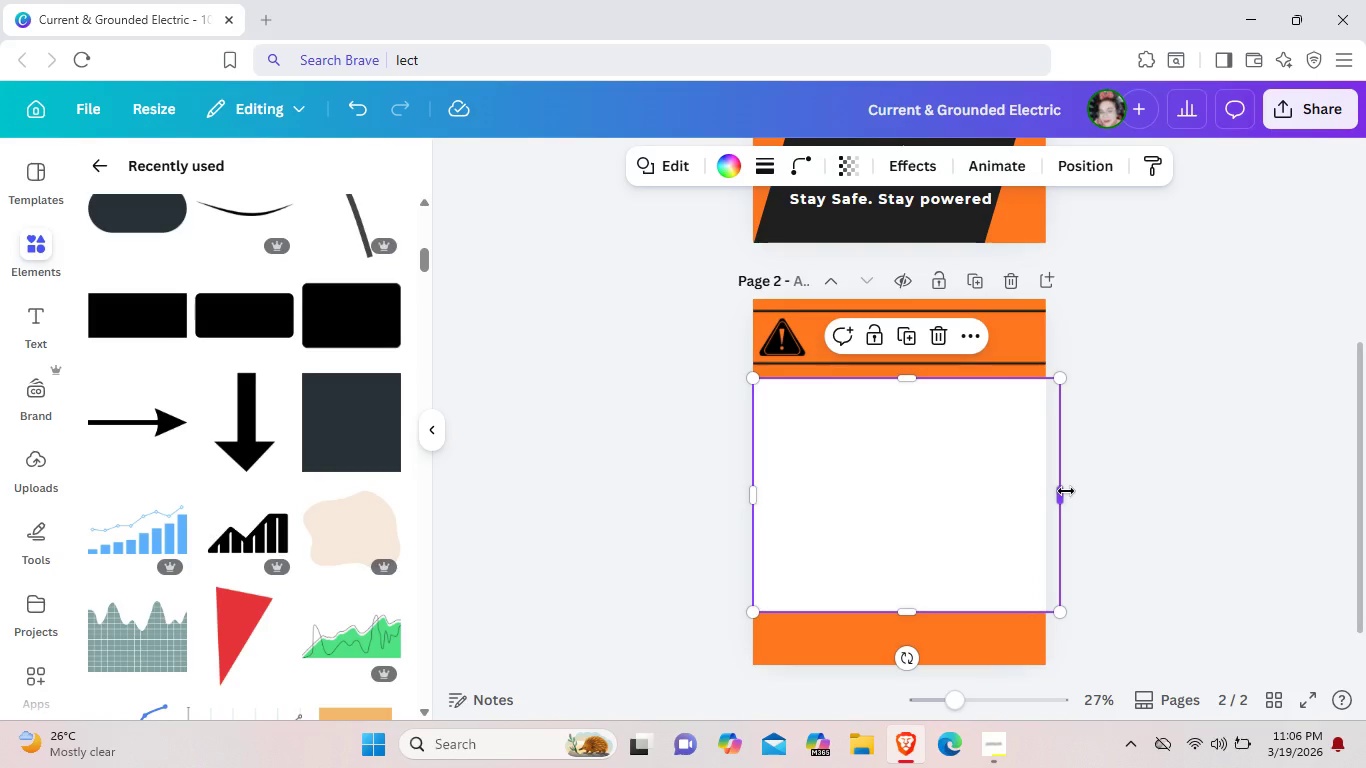 
left_click([1066, 491])
 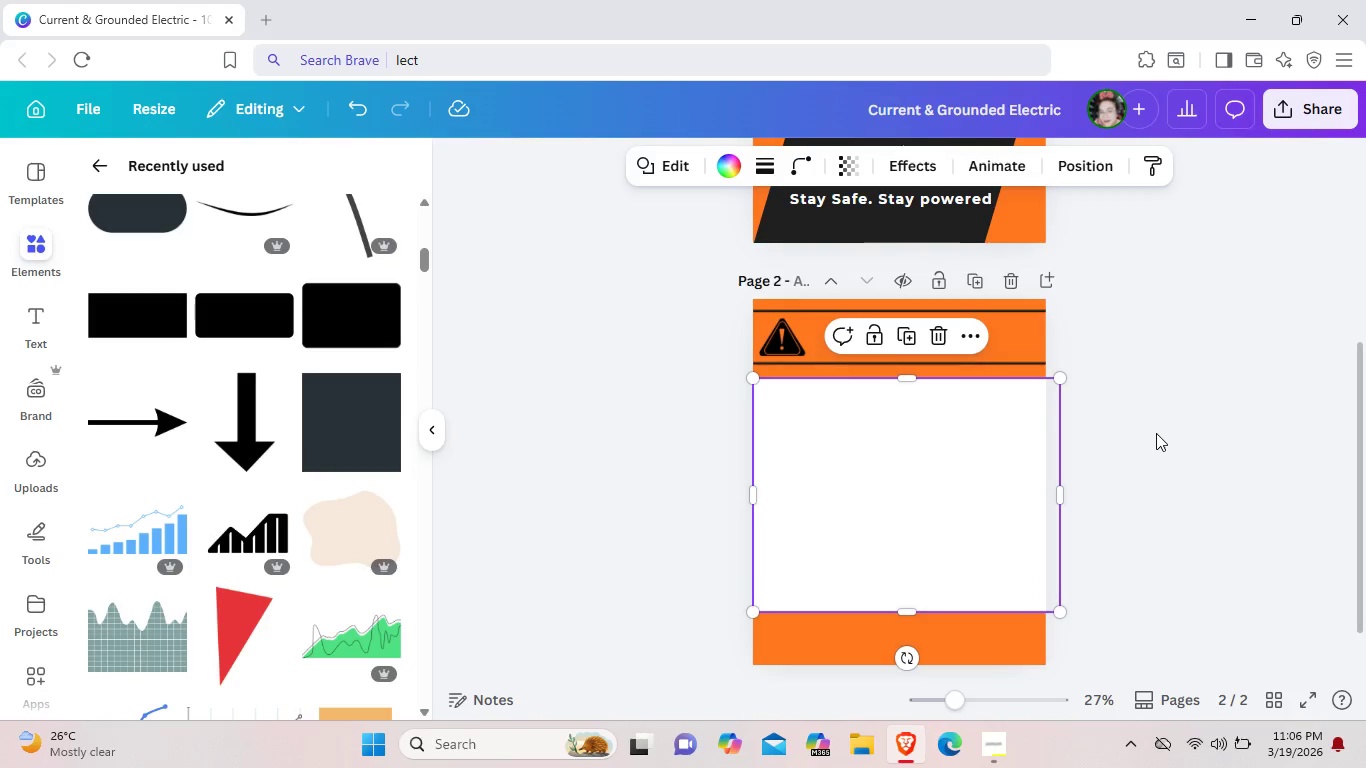 
left_click([1156, 433])
 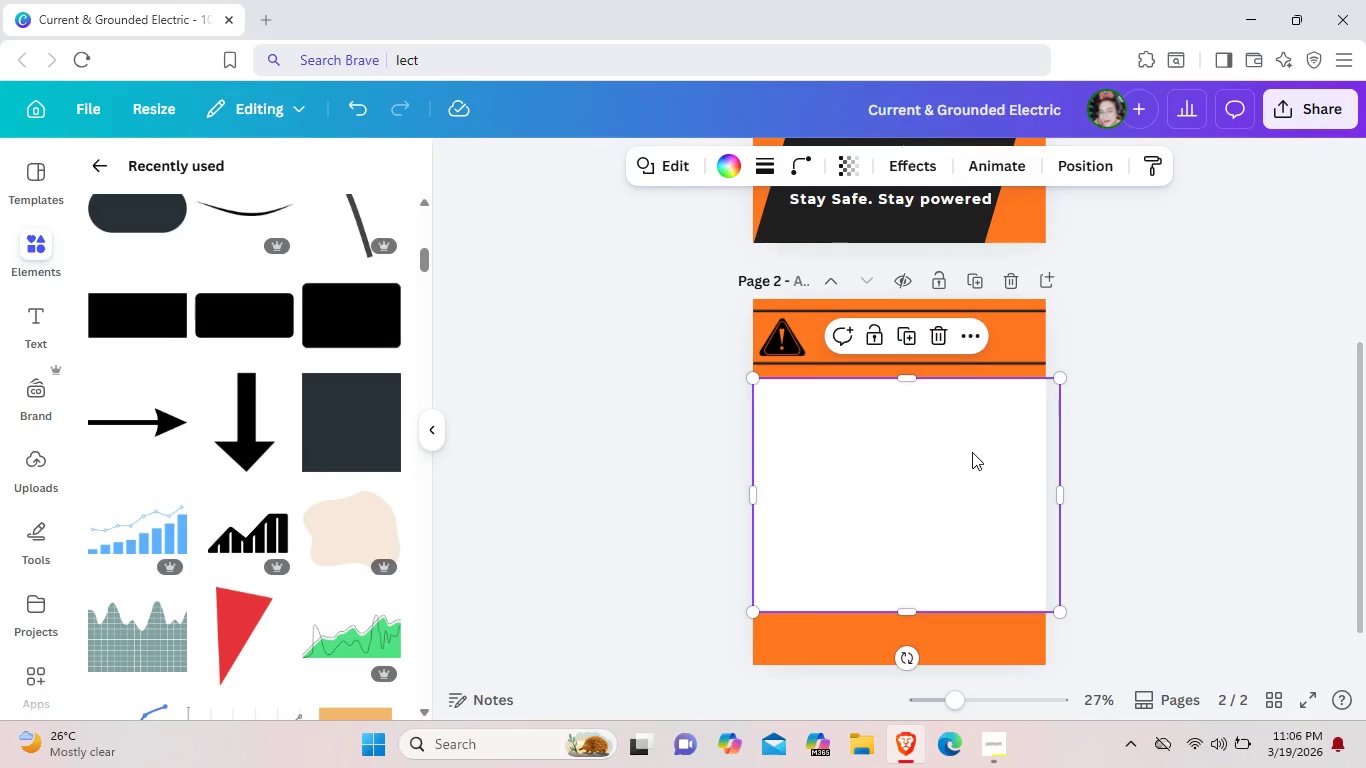 
key(ArrowUp)
 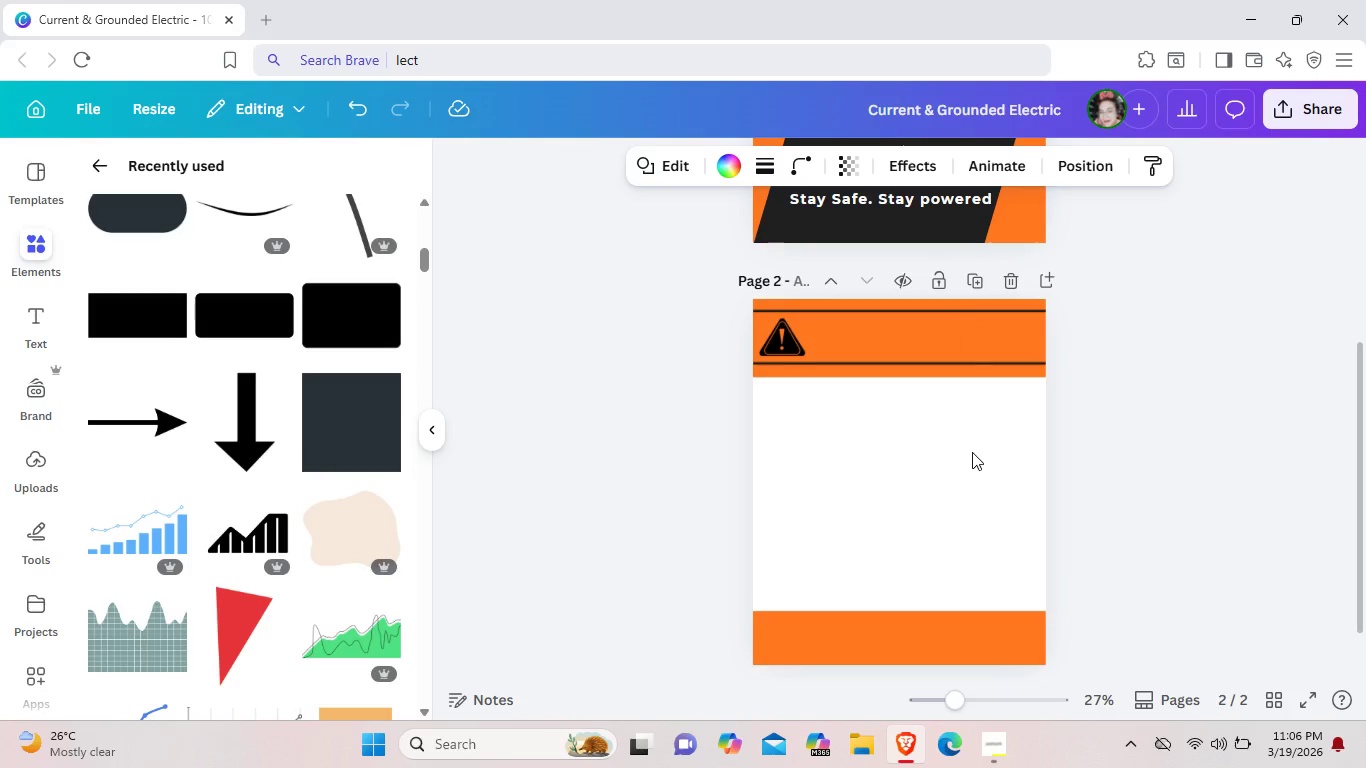 
key(ArrowUp)
 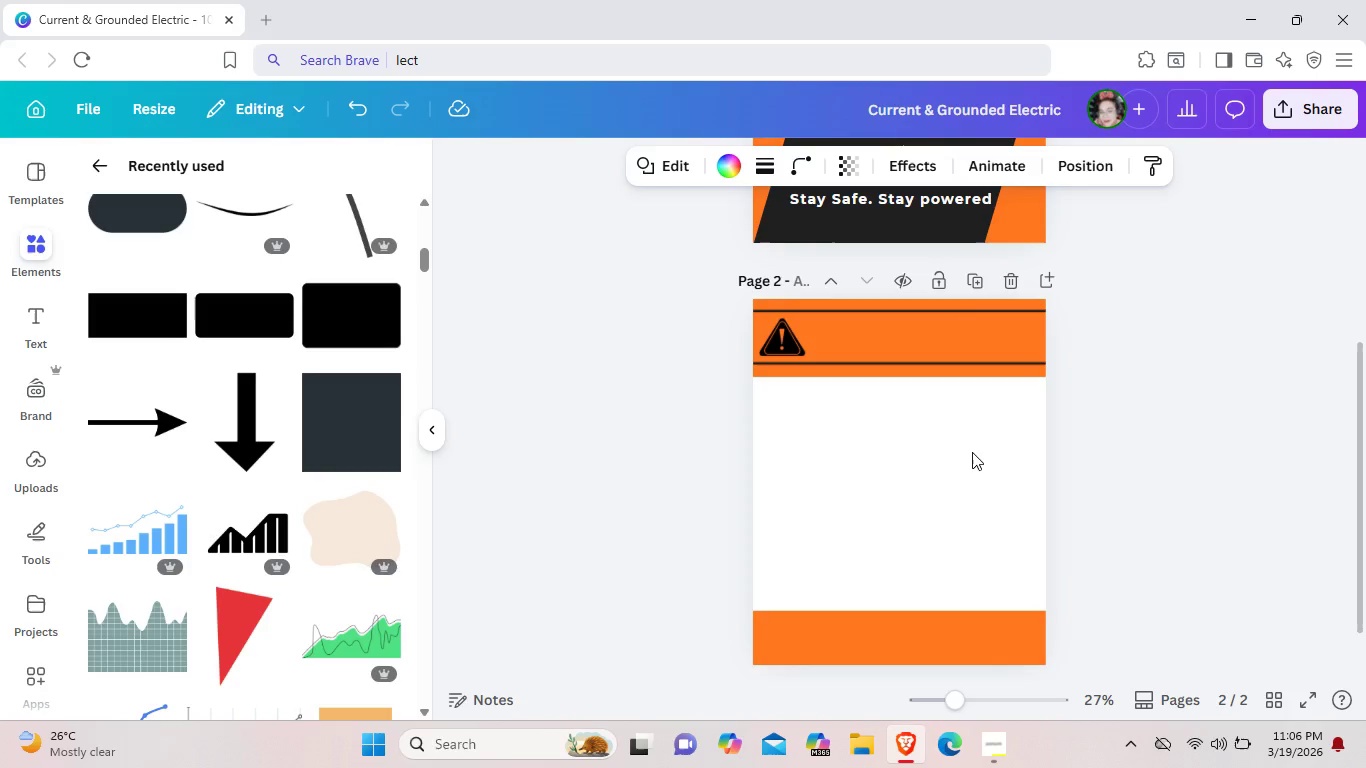 
key(ArrowUp)
 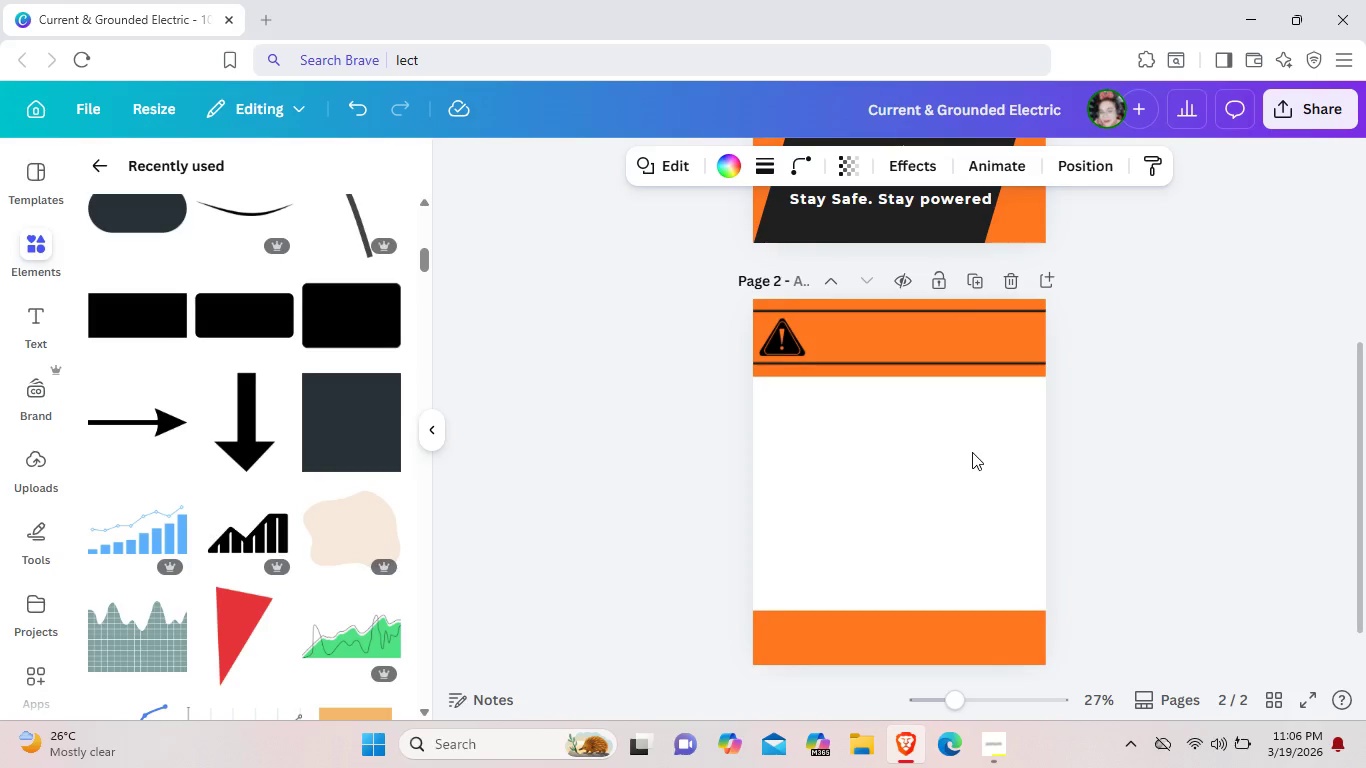 
key(ArrowUp)
 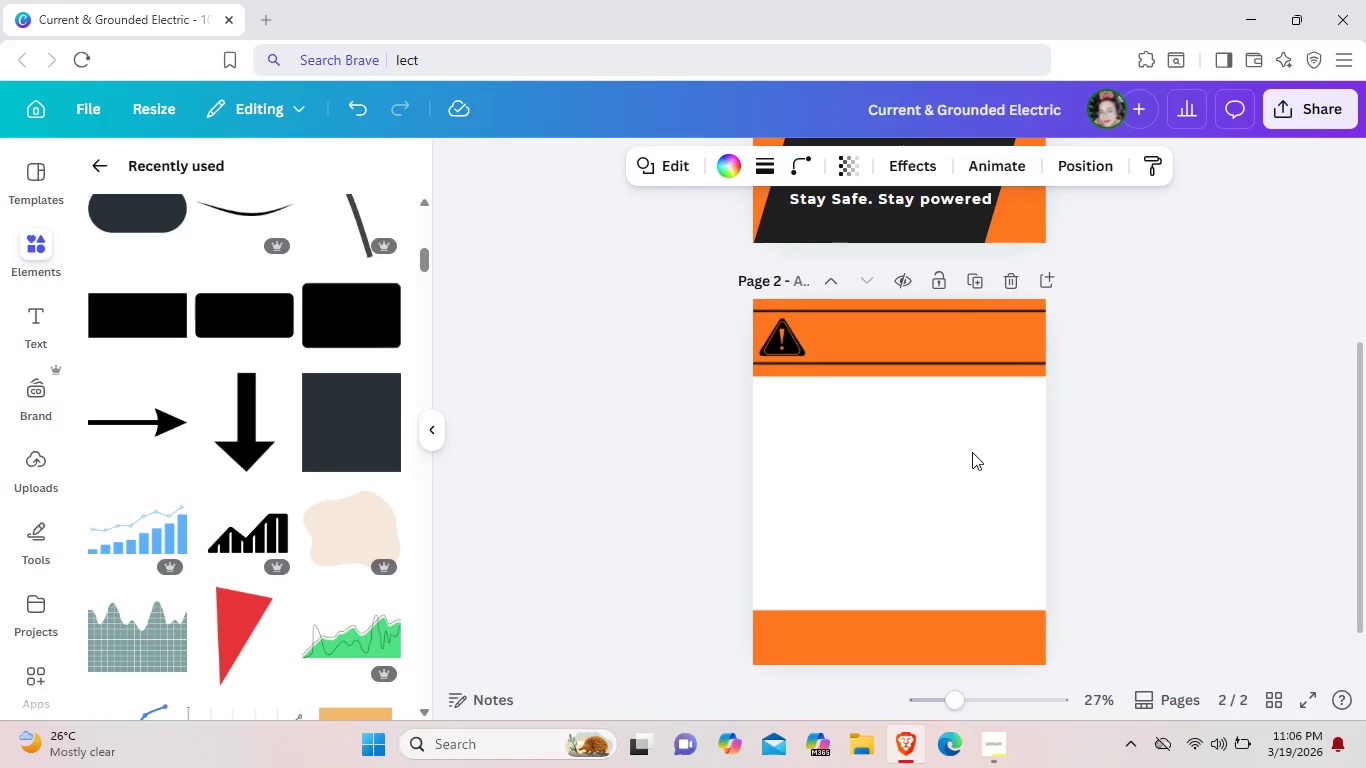 
key(ArrowUp)
 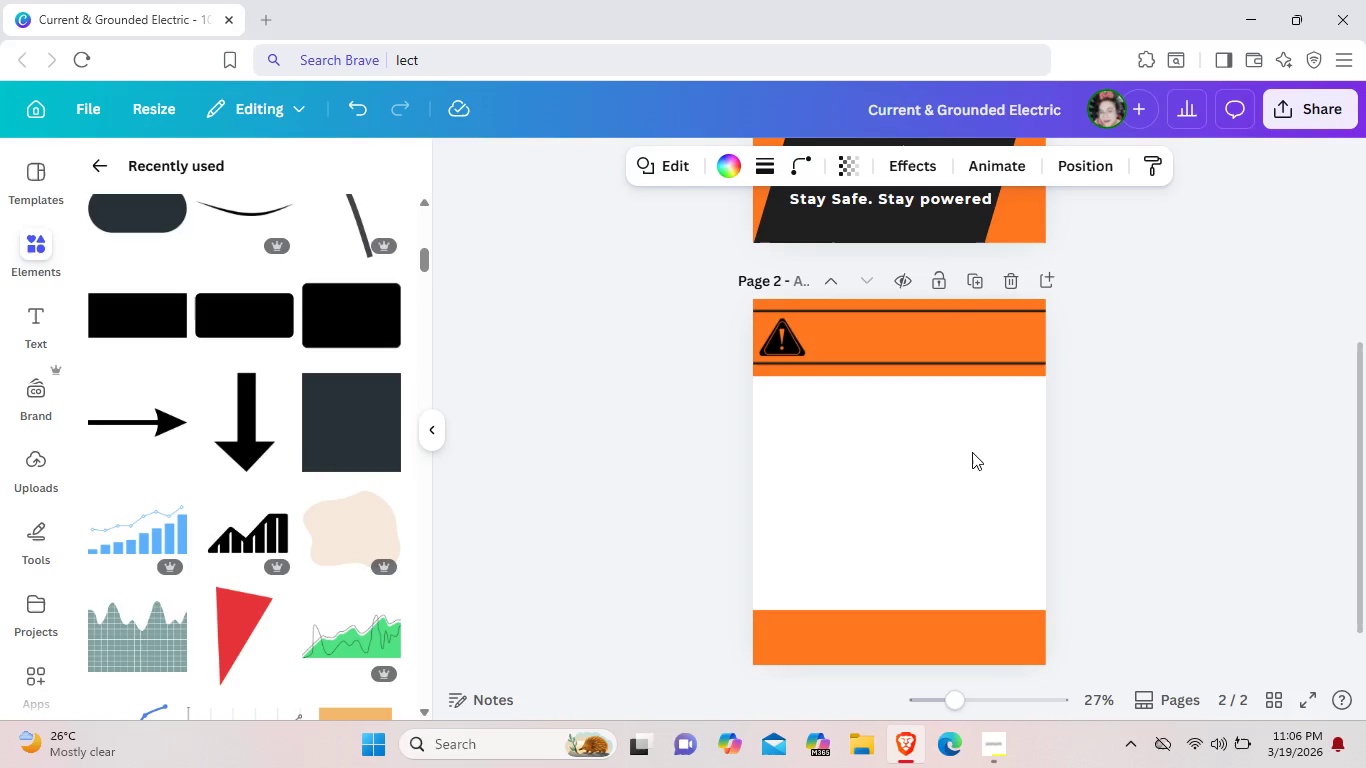 
key(ArrowUp)
 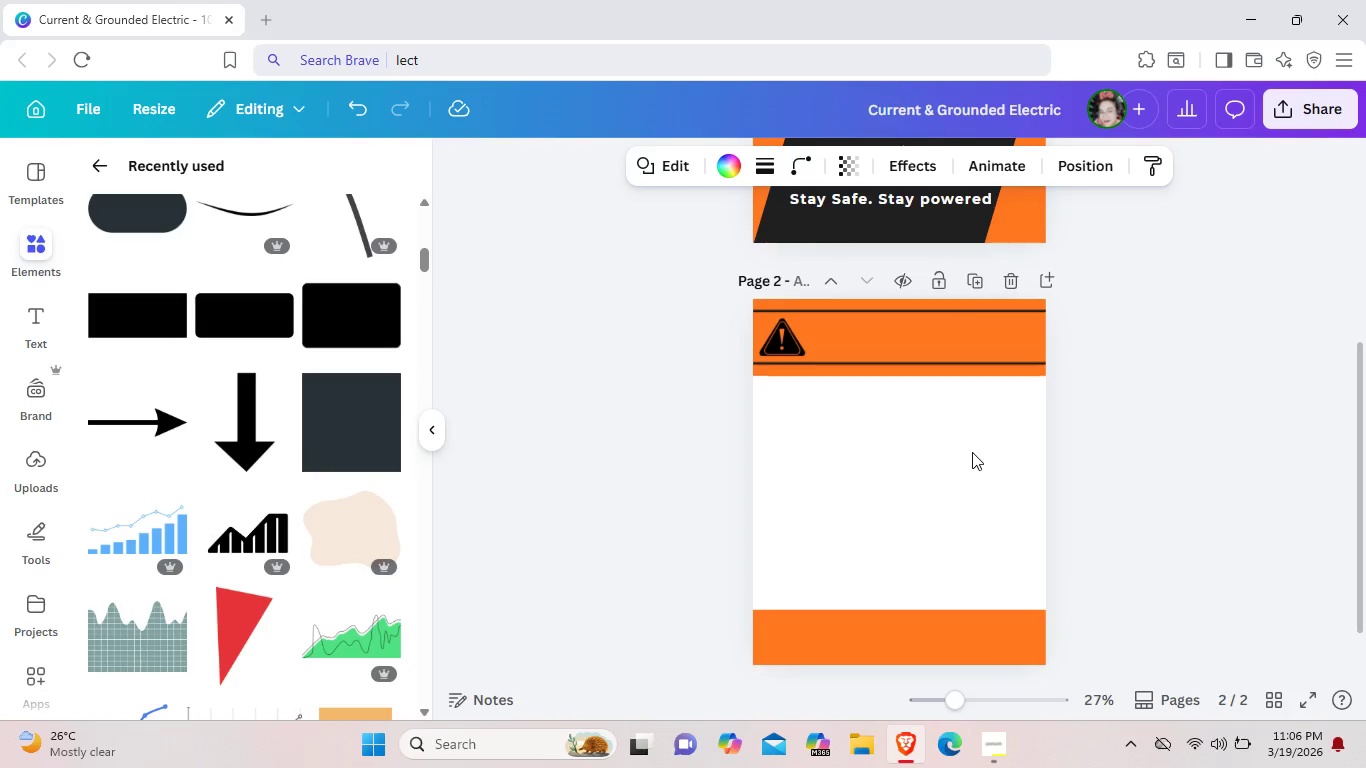 
key(ArrowUp)
 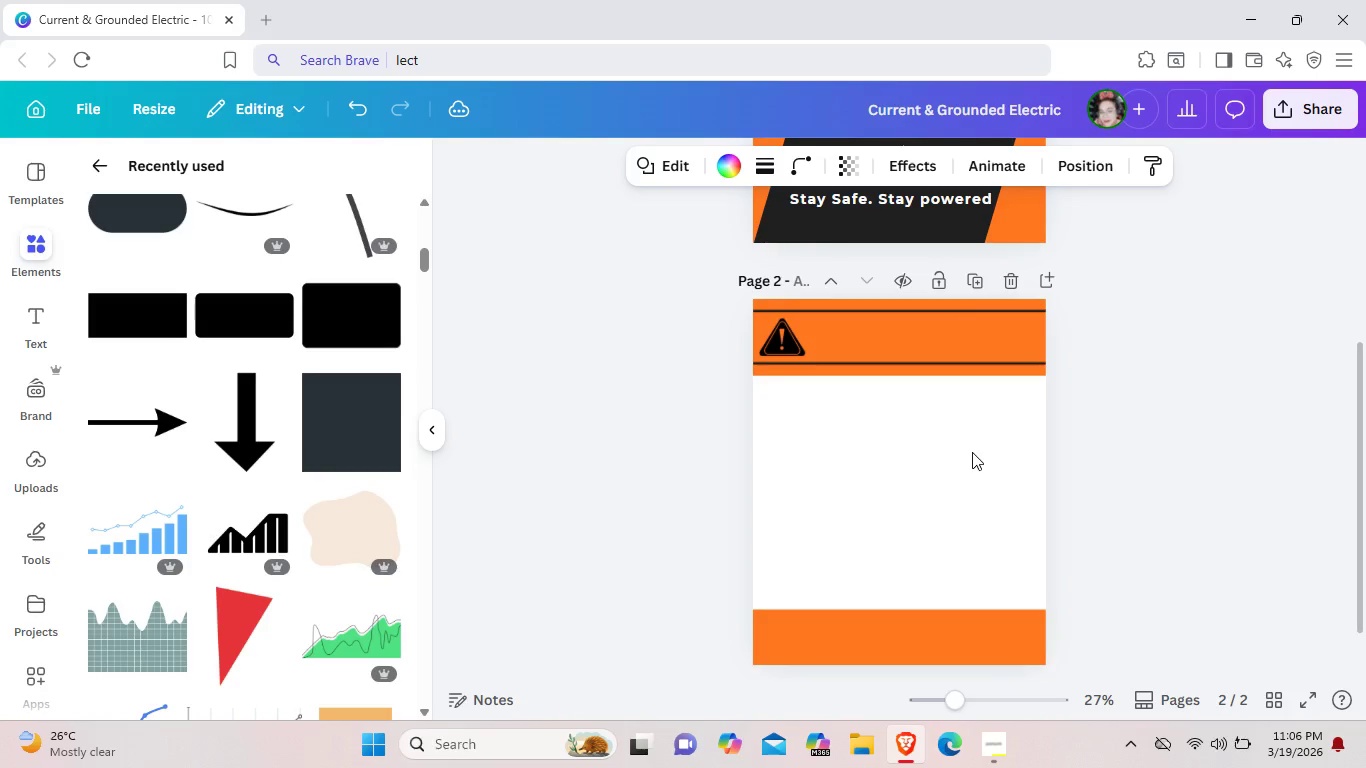 
key(ArrowUp)
 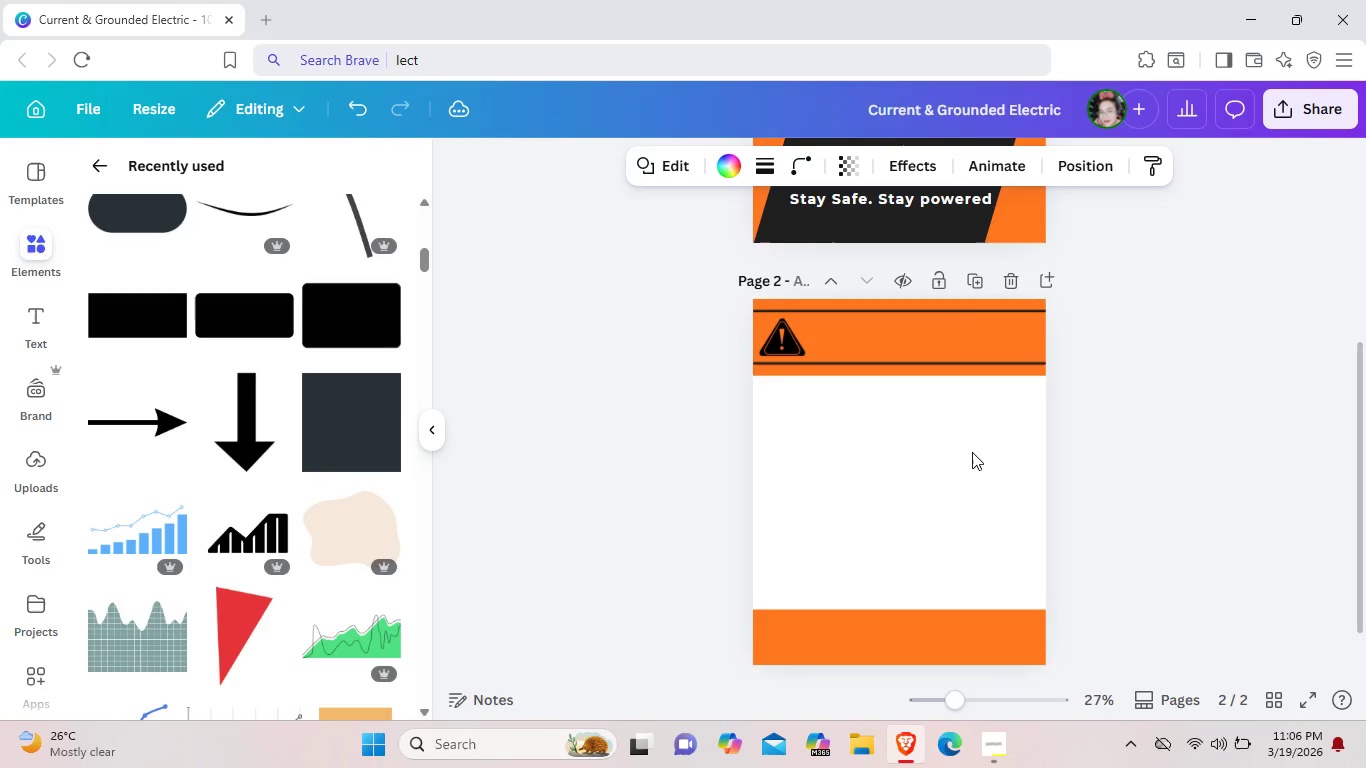 
key(ArrowUp)
 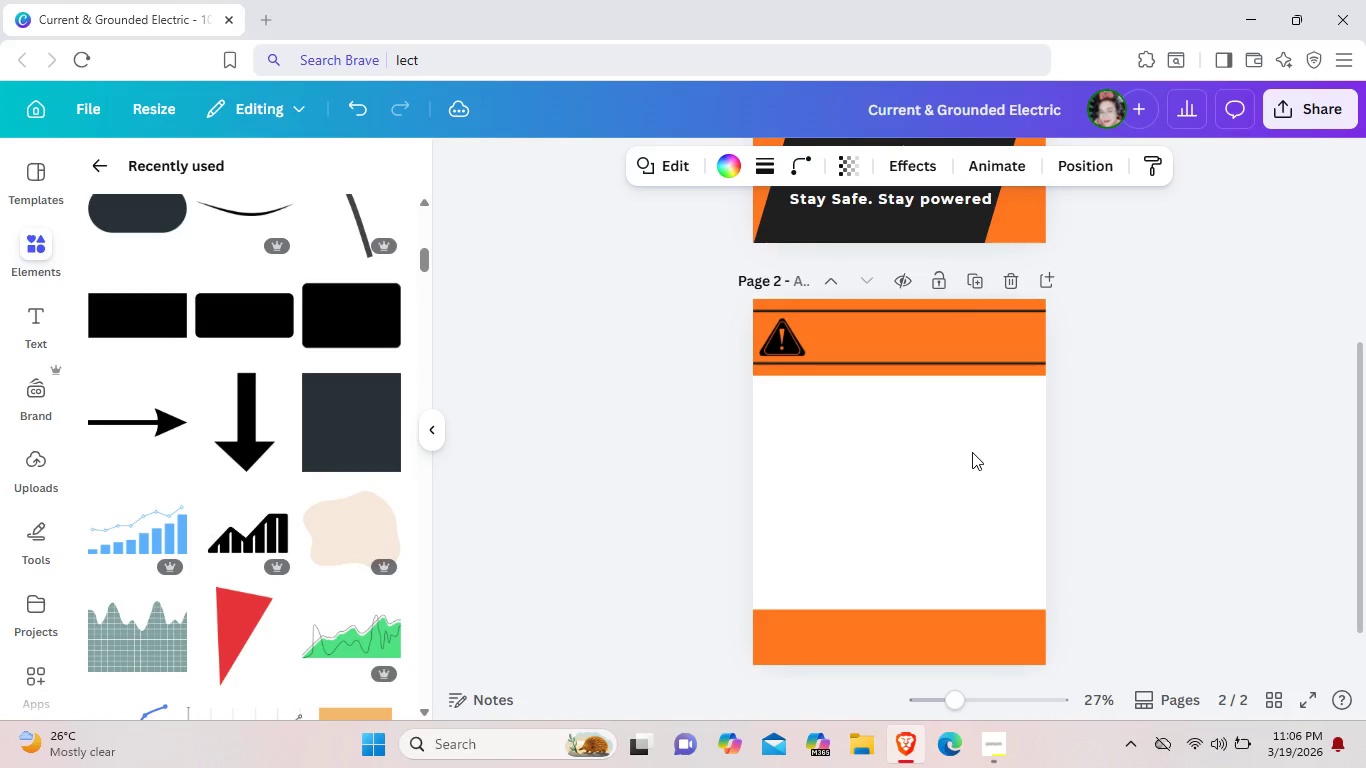 
key(ArrowUp)
 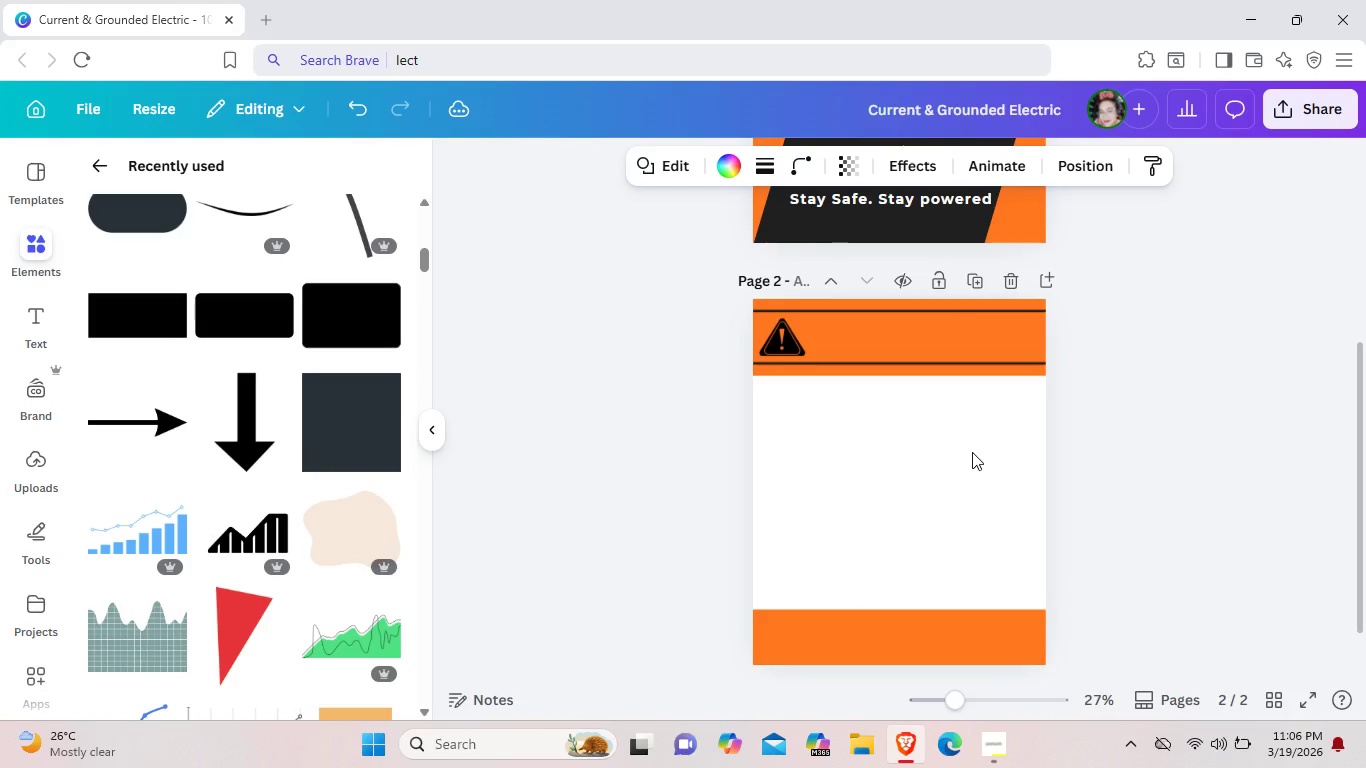 
key(ArrowUp)
 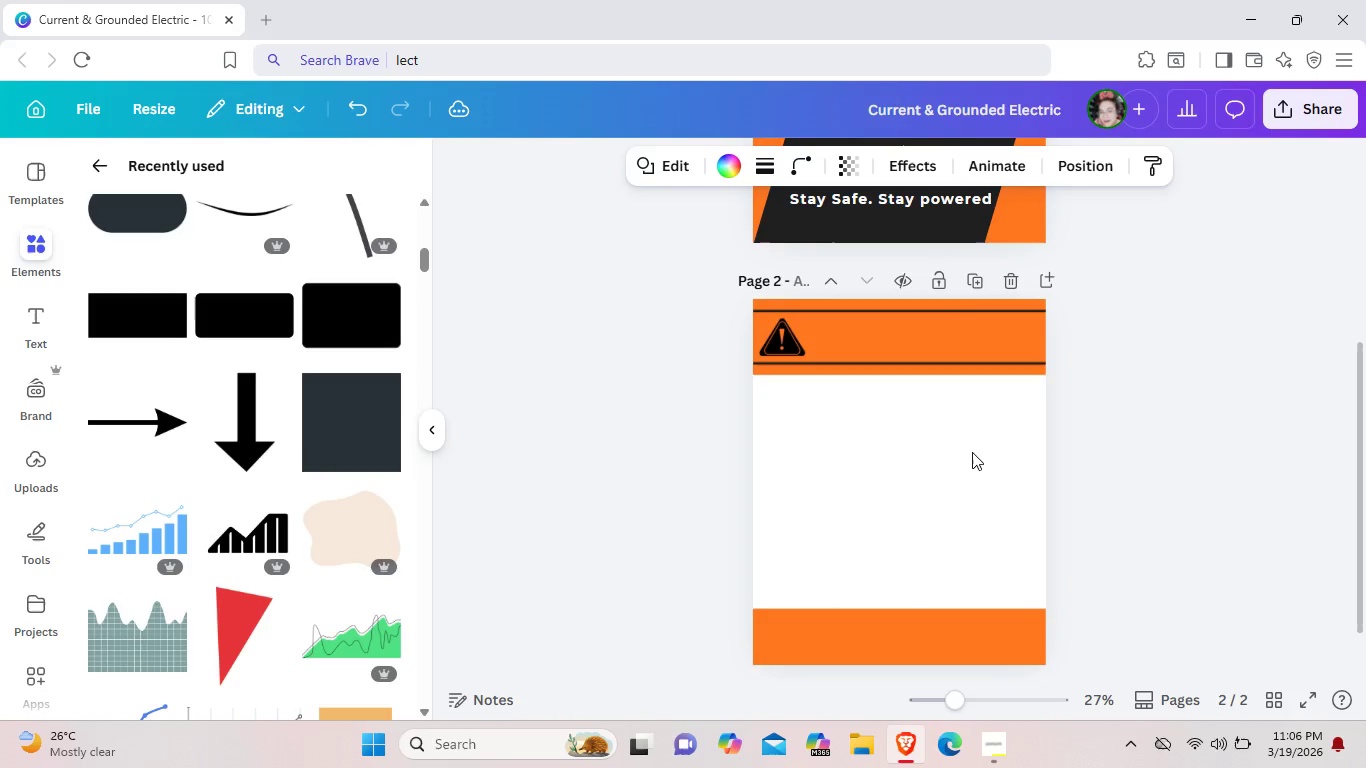 
key(ArrowUp)
 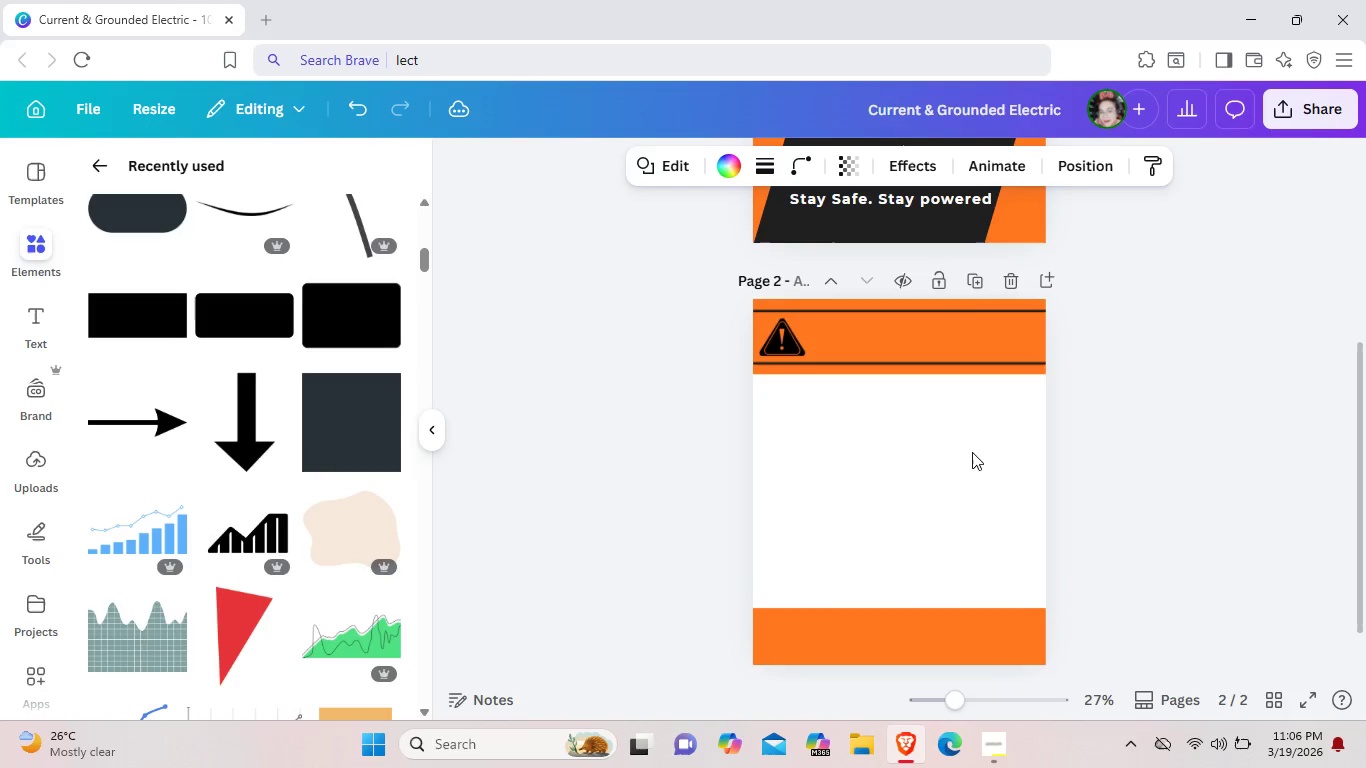 
key(ArrowUp)
 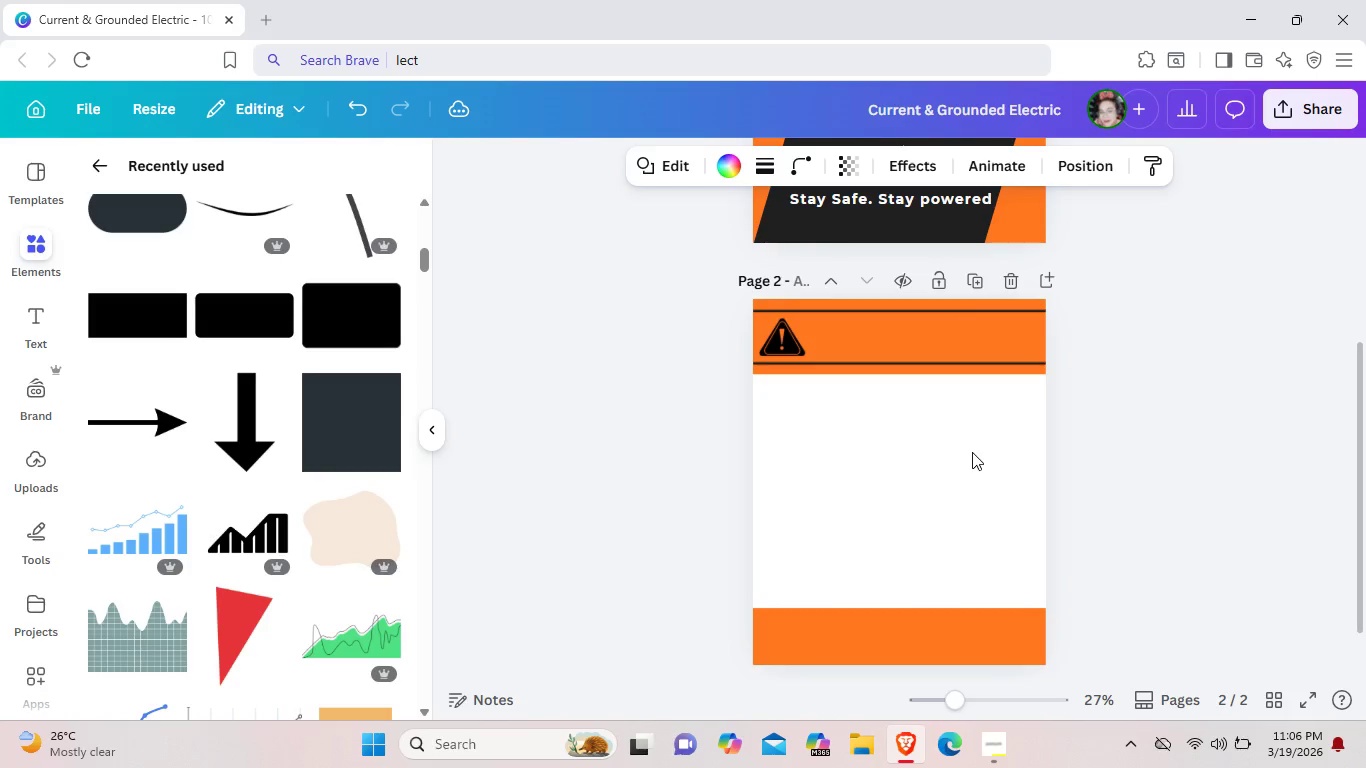 
key(ArrowUp)
 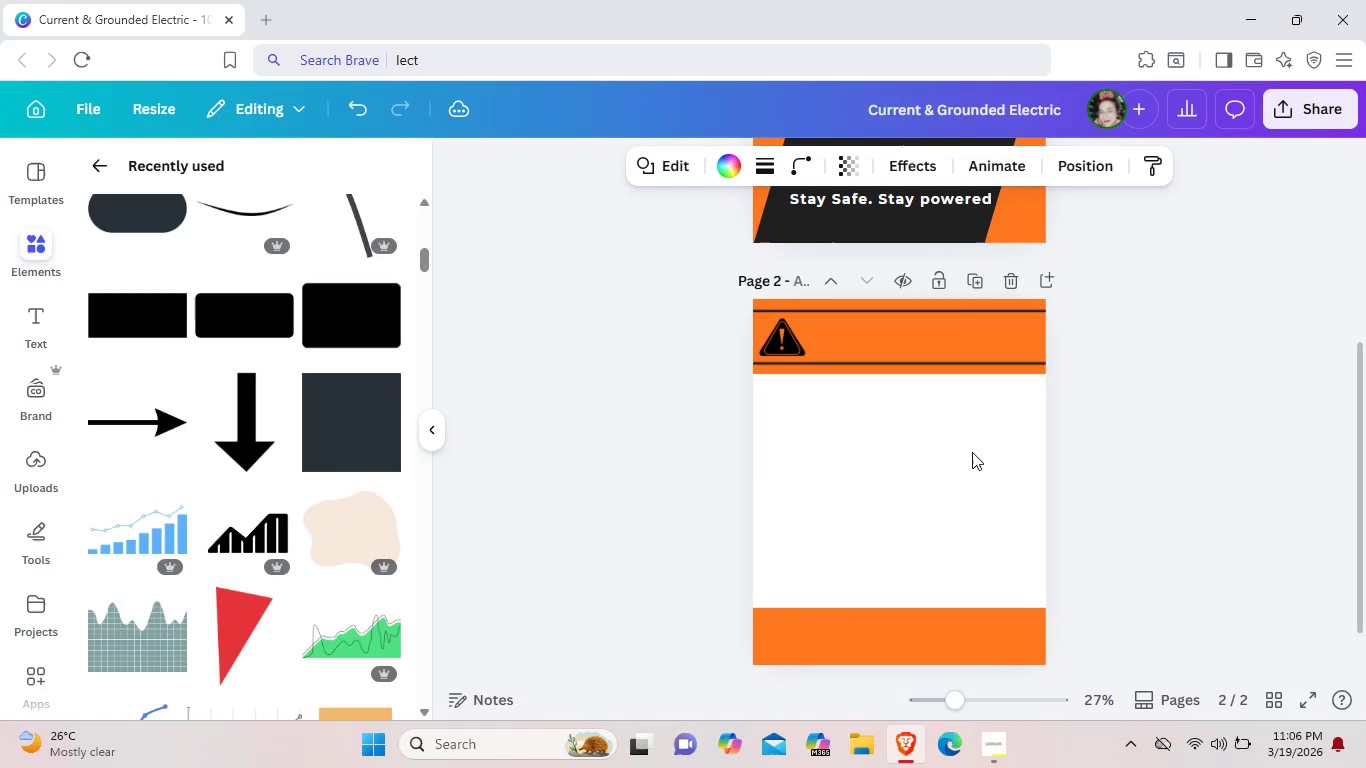 
key(ArrowUp)
 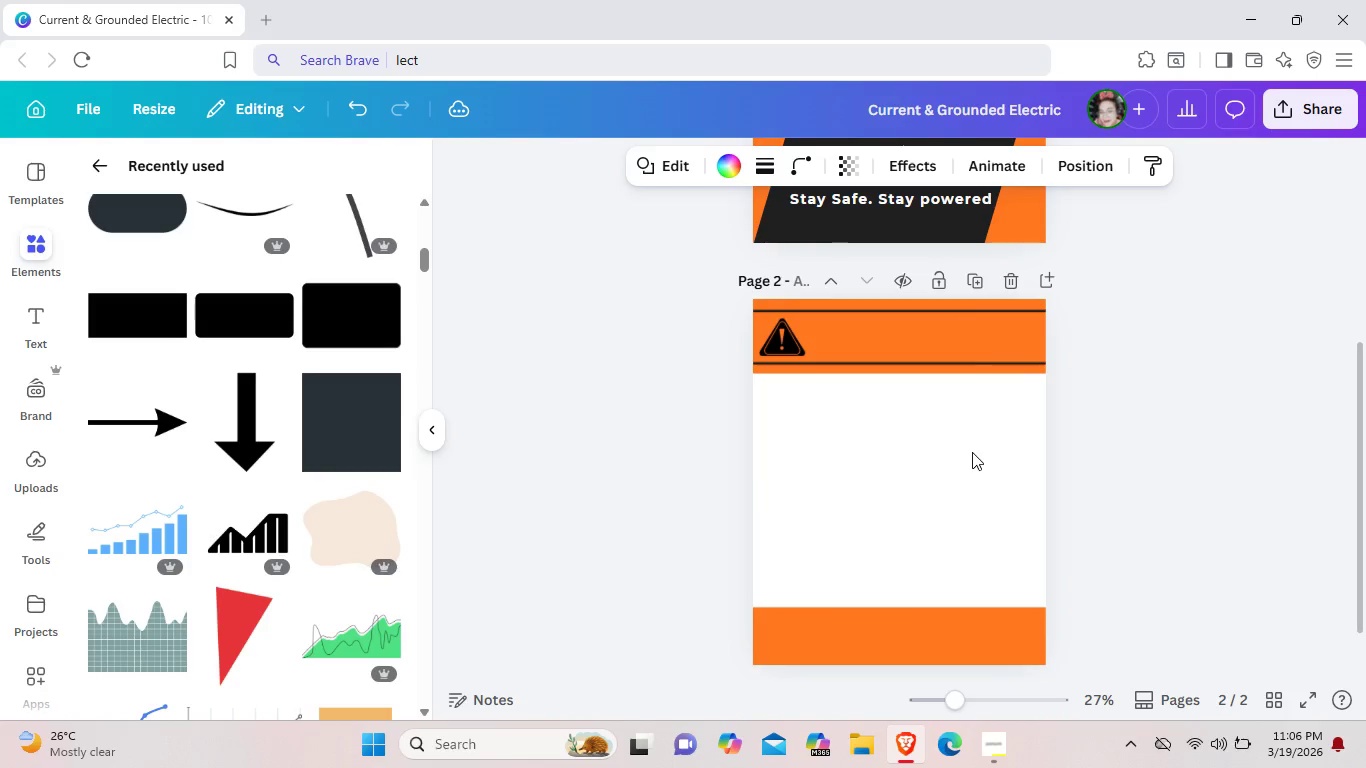 
key(ArrowUp)
 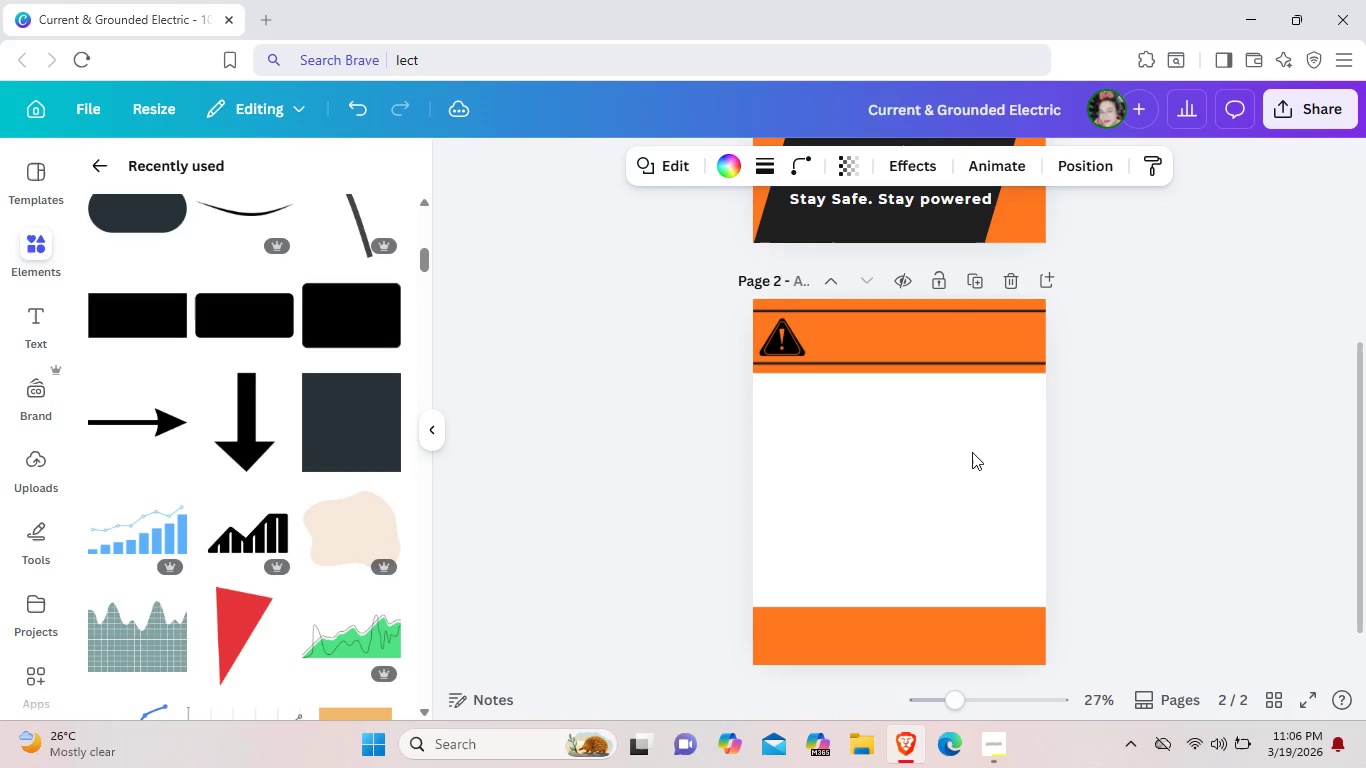 
key(ArrowUp)
 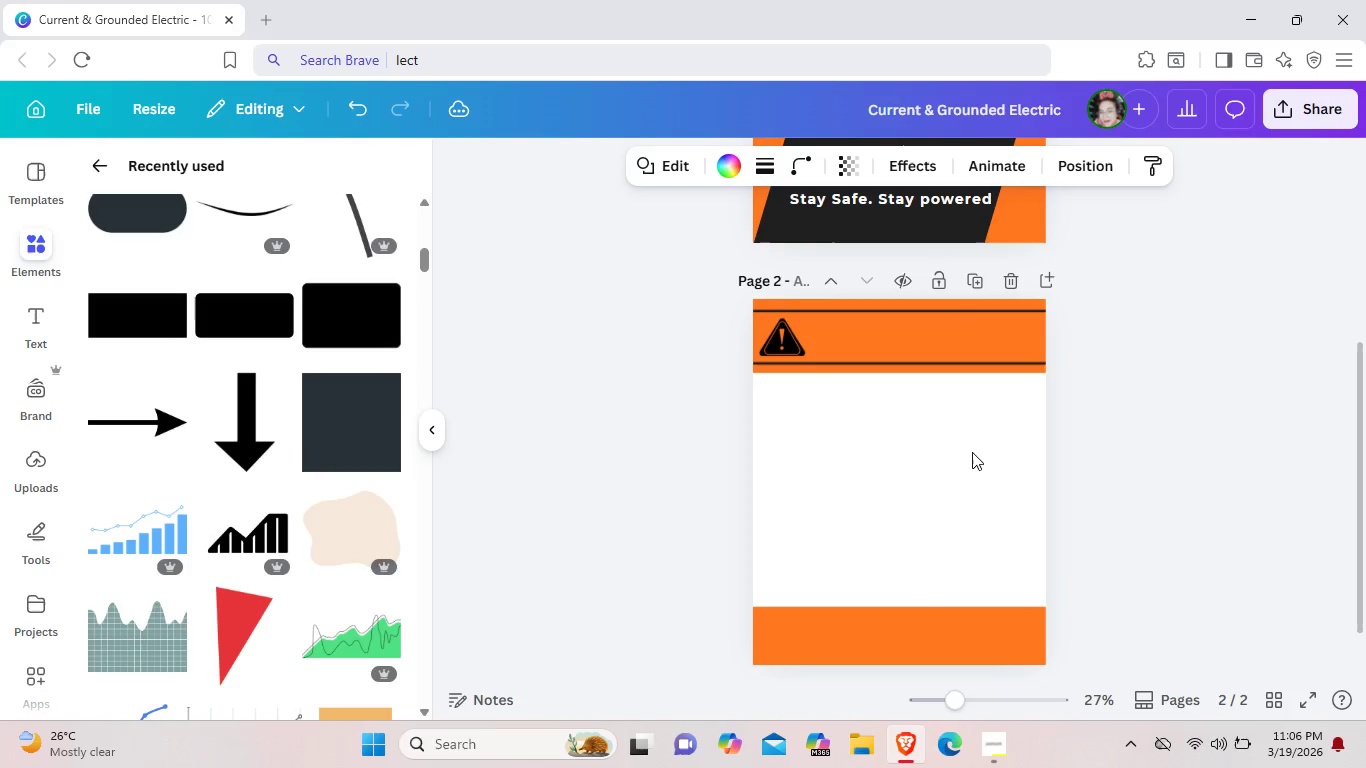 
key(ArrowUp)
 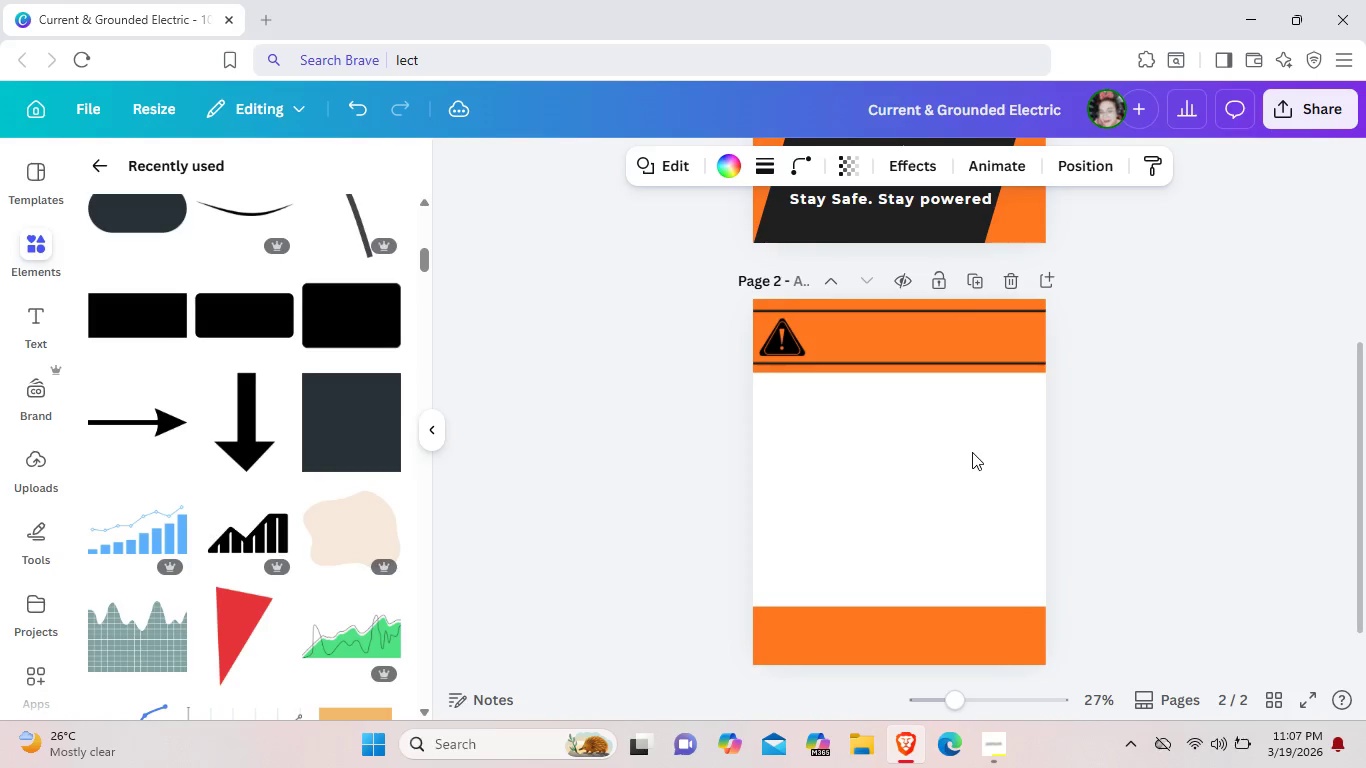 
key(ArrowUp)
 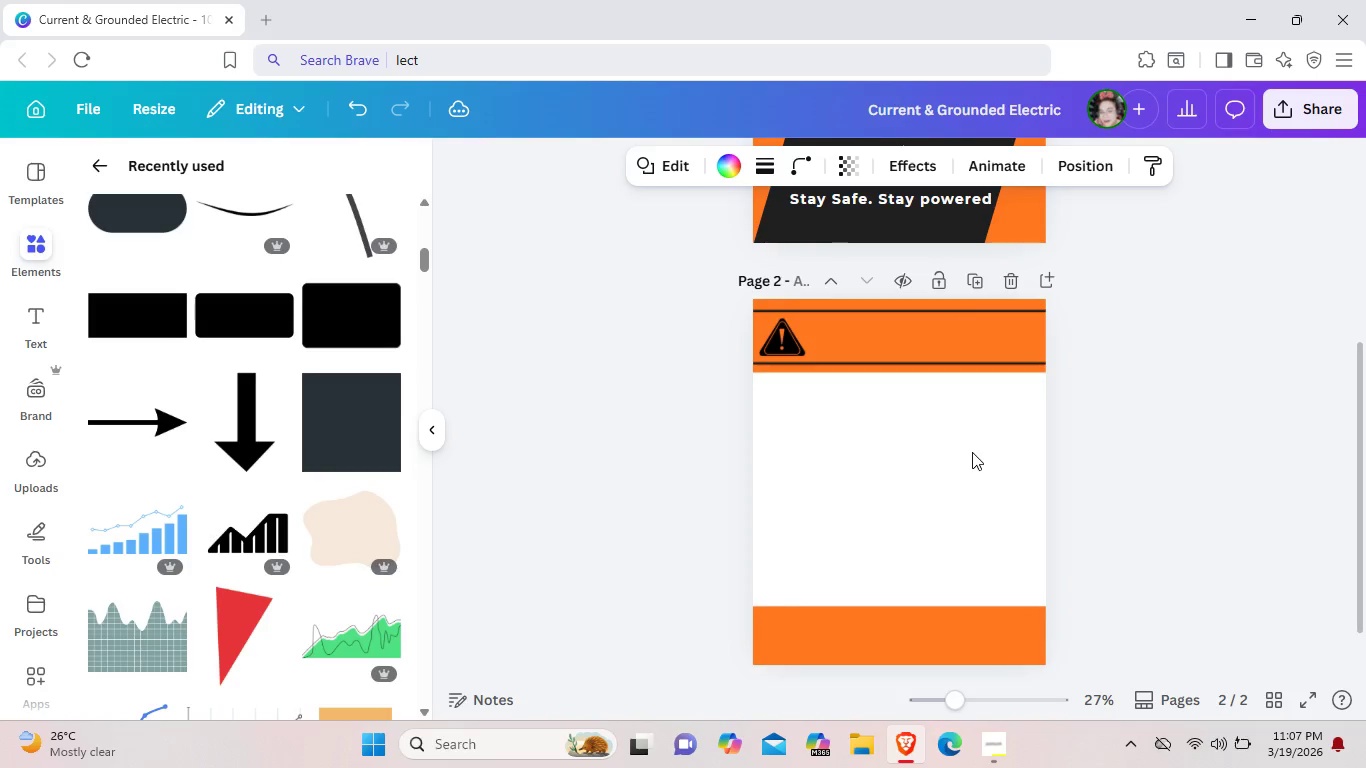 
key(ArrowUp)
 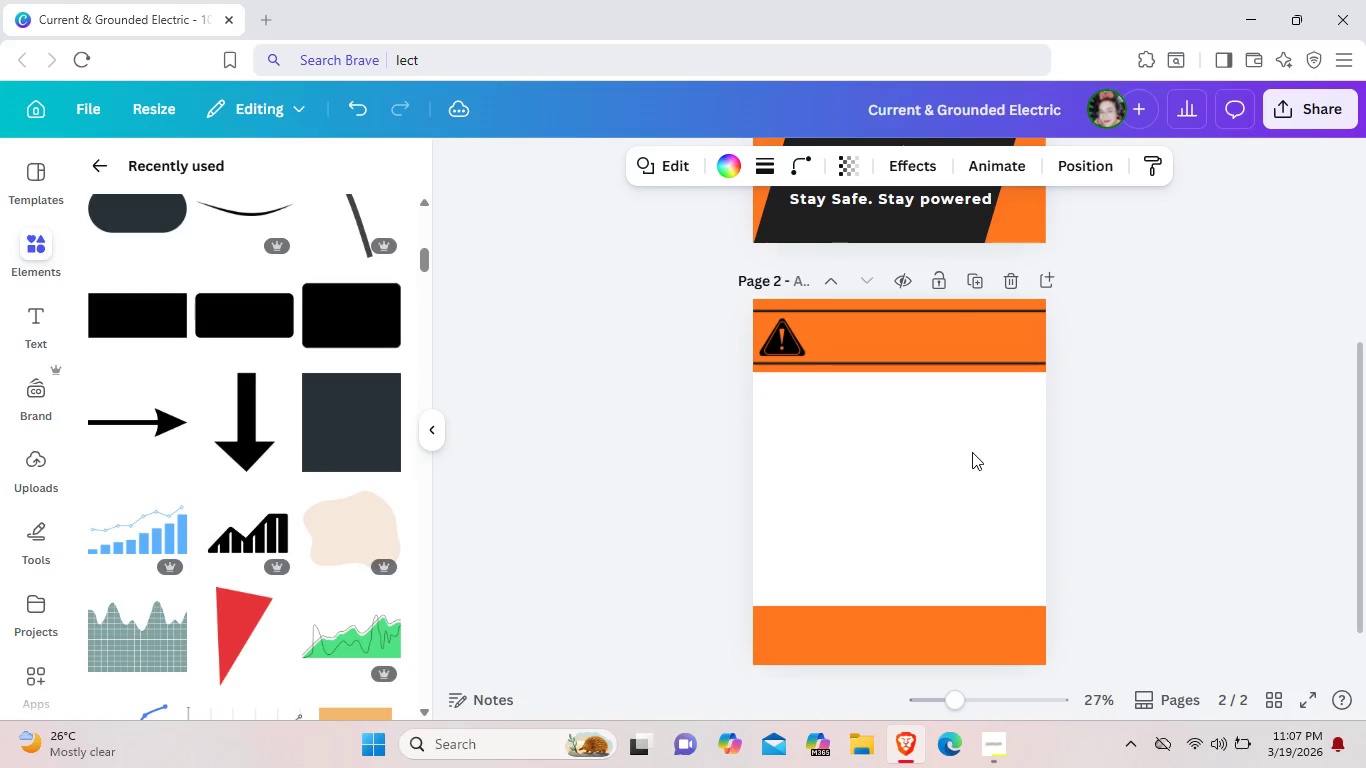 
key(ArrowUp)
 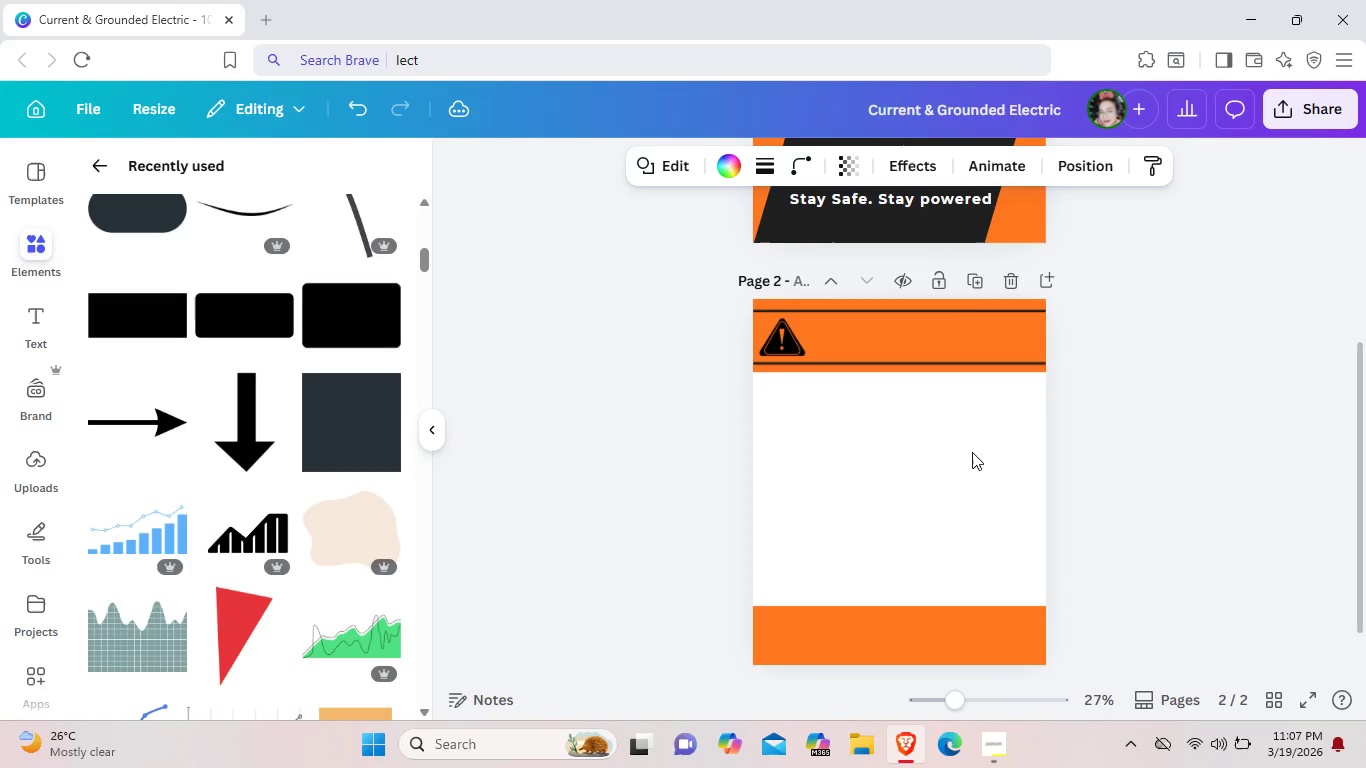 
key(ArrowUp)
 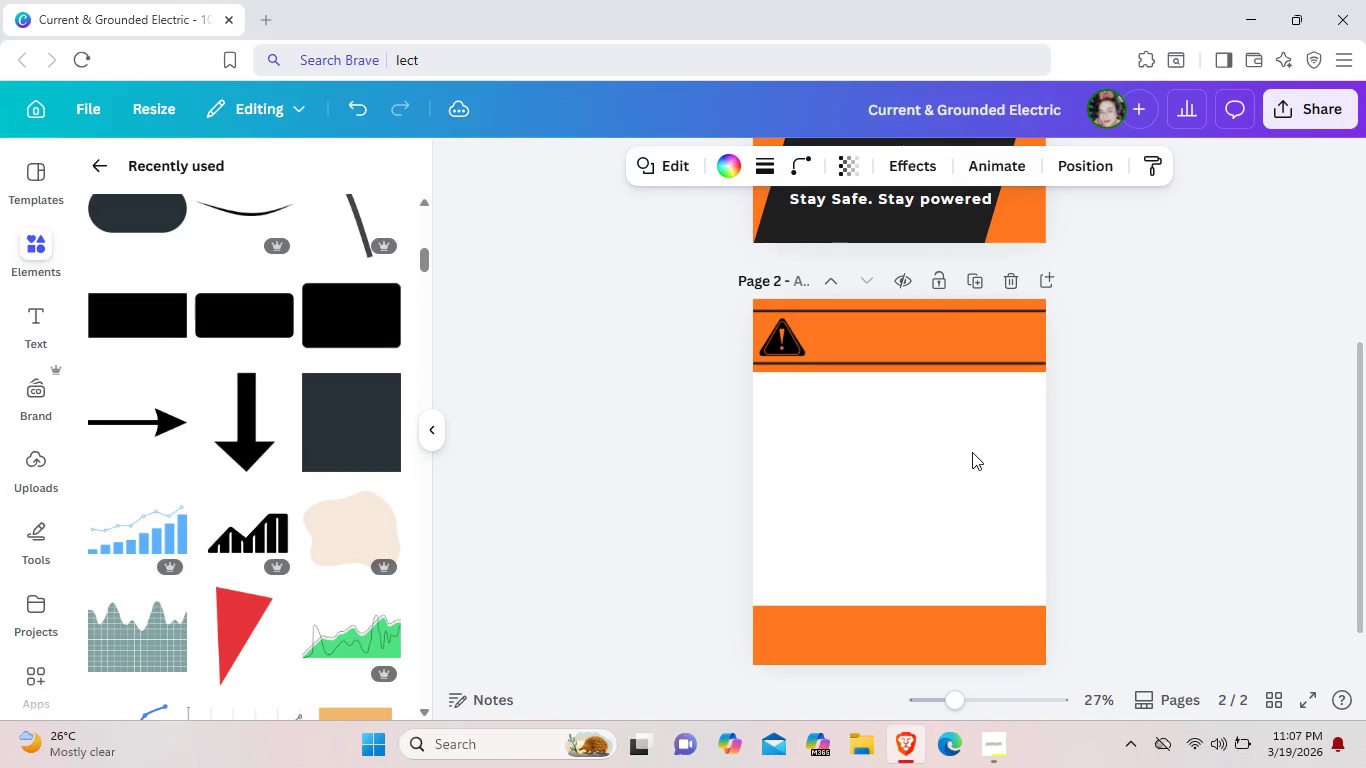 
key(ArrowUp)
 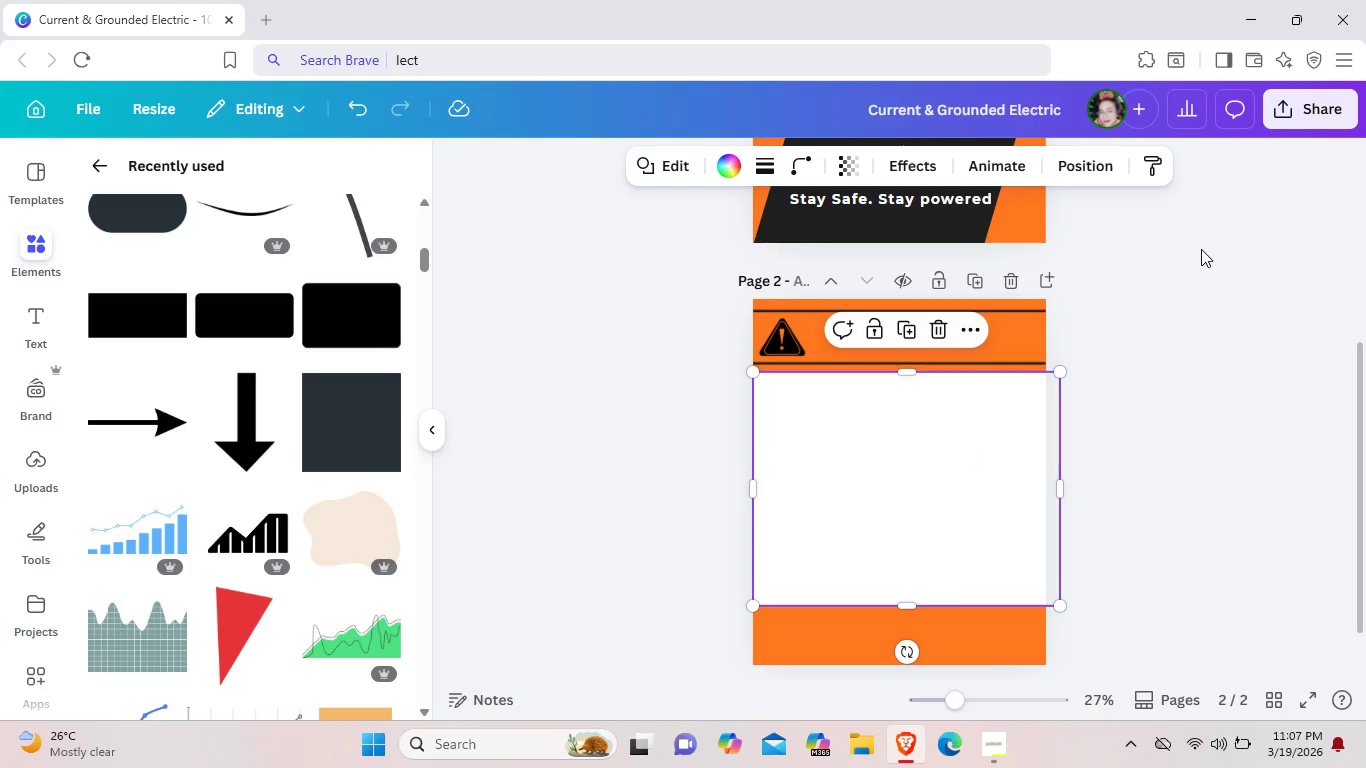 
left_click([1201, 249])
 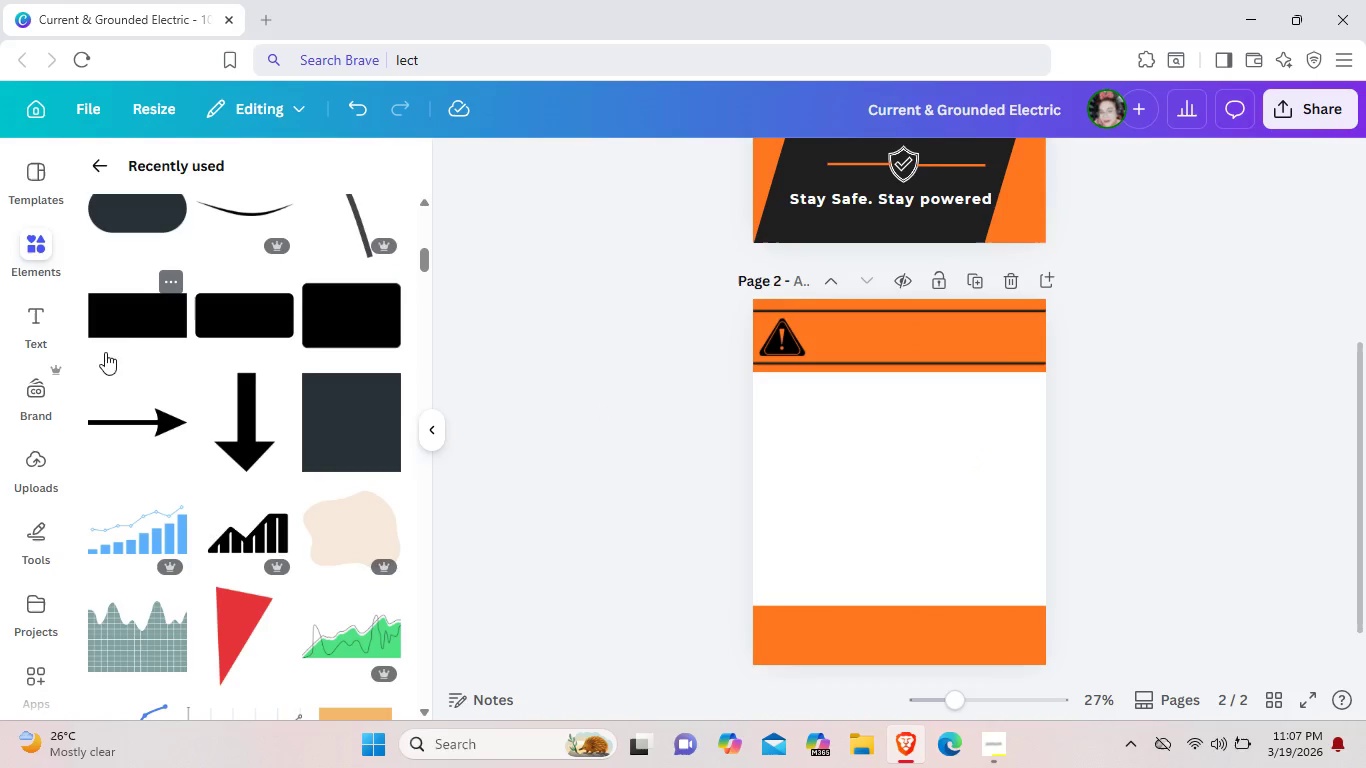 
left_click([128, 317])
 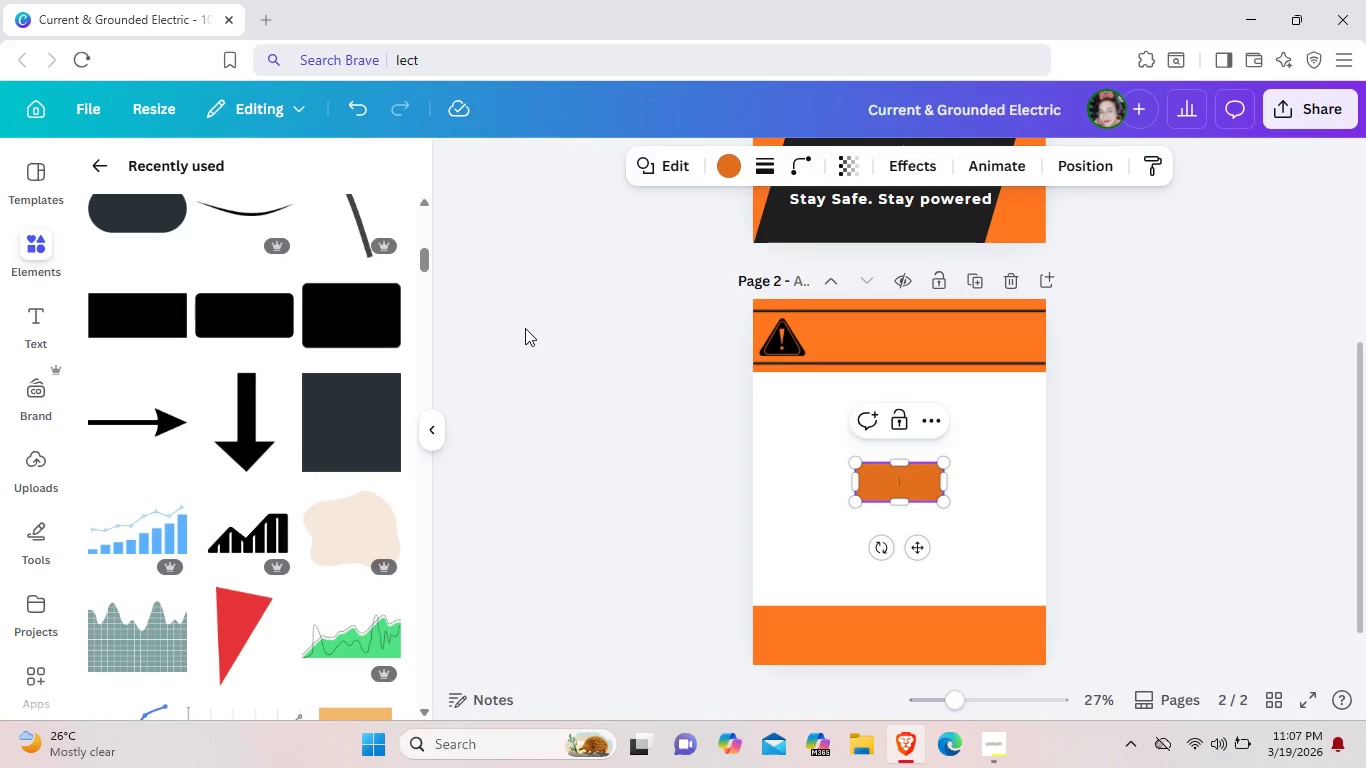 
key(Control+ControlLeft)
 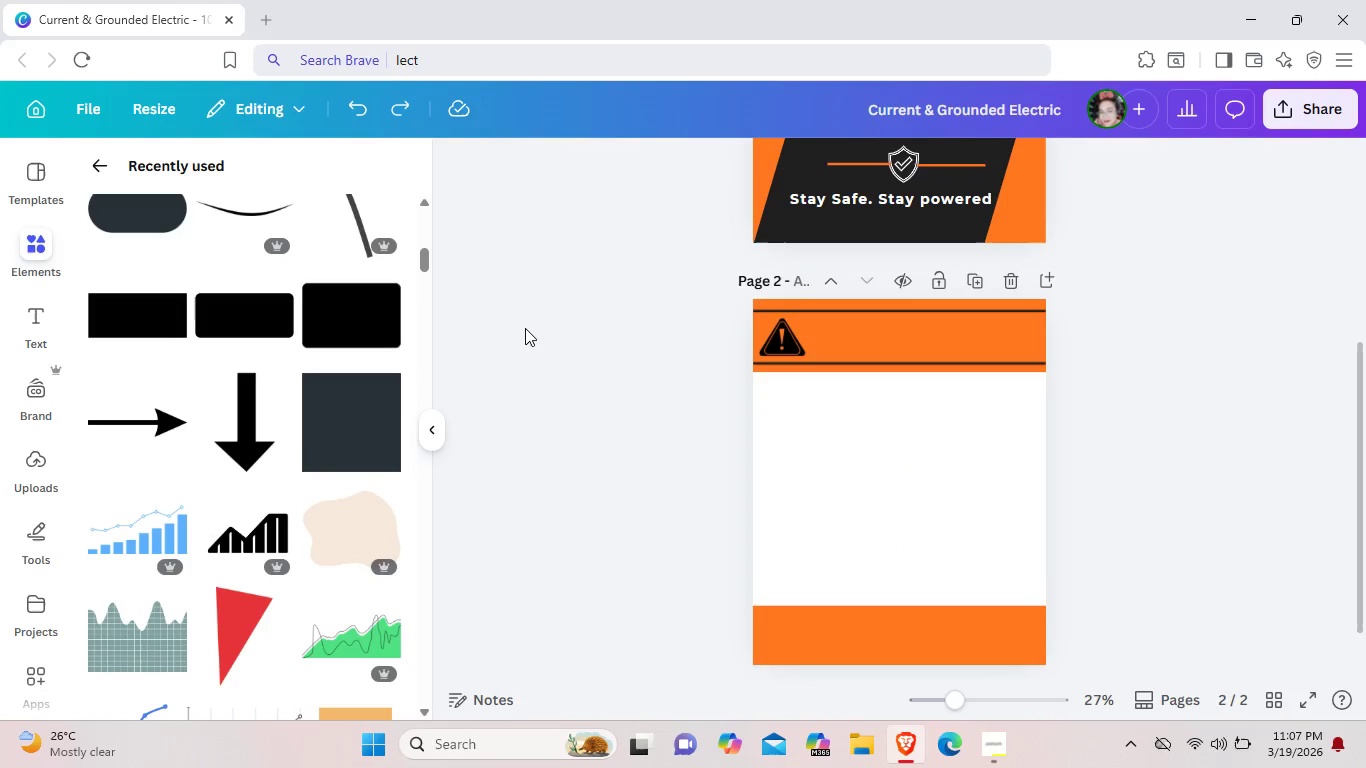 
key(Control+Z)
 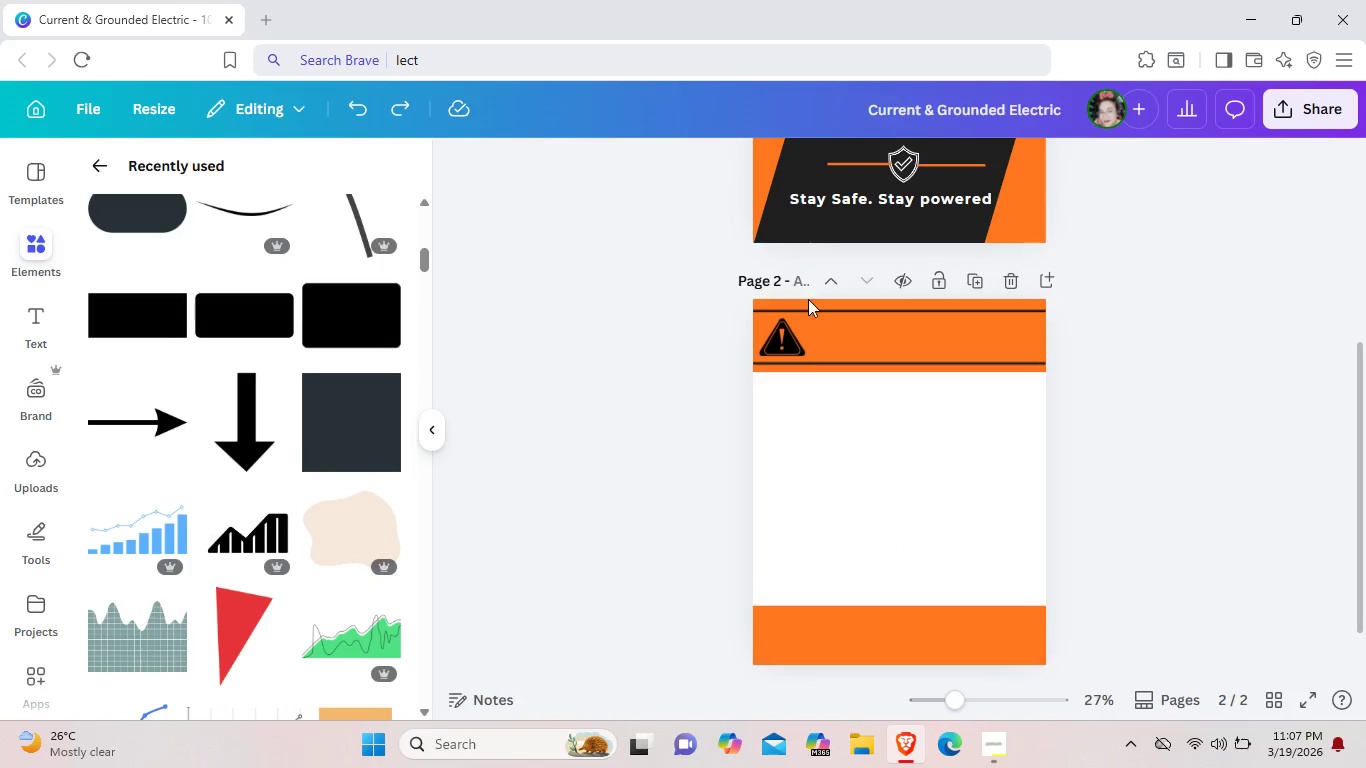 
left_click([816, 307])
 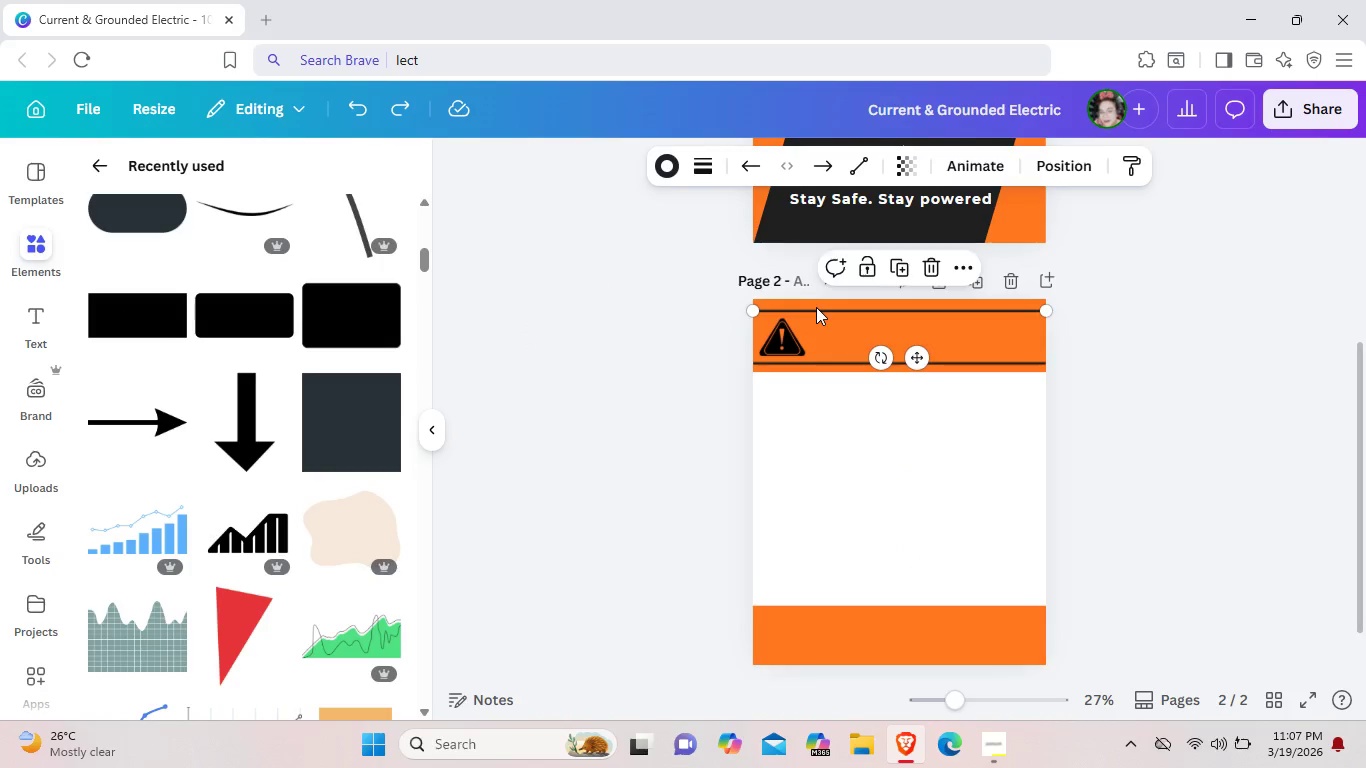 
key(Control+C)
 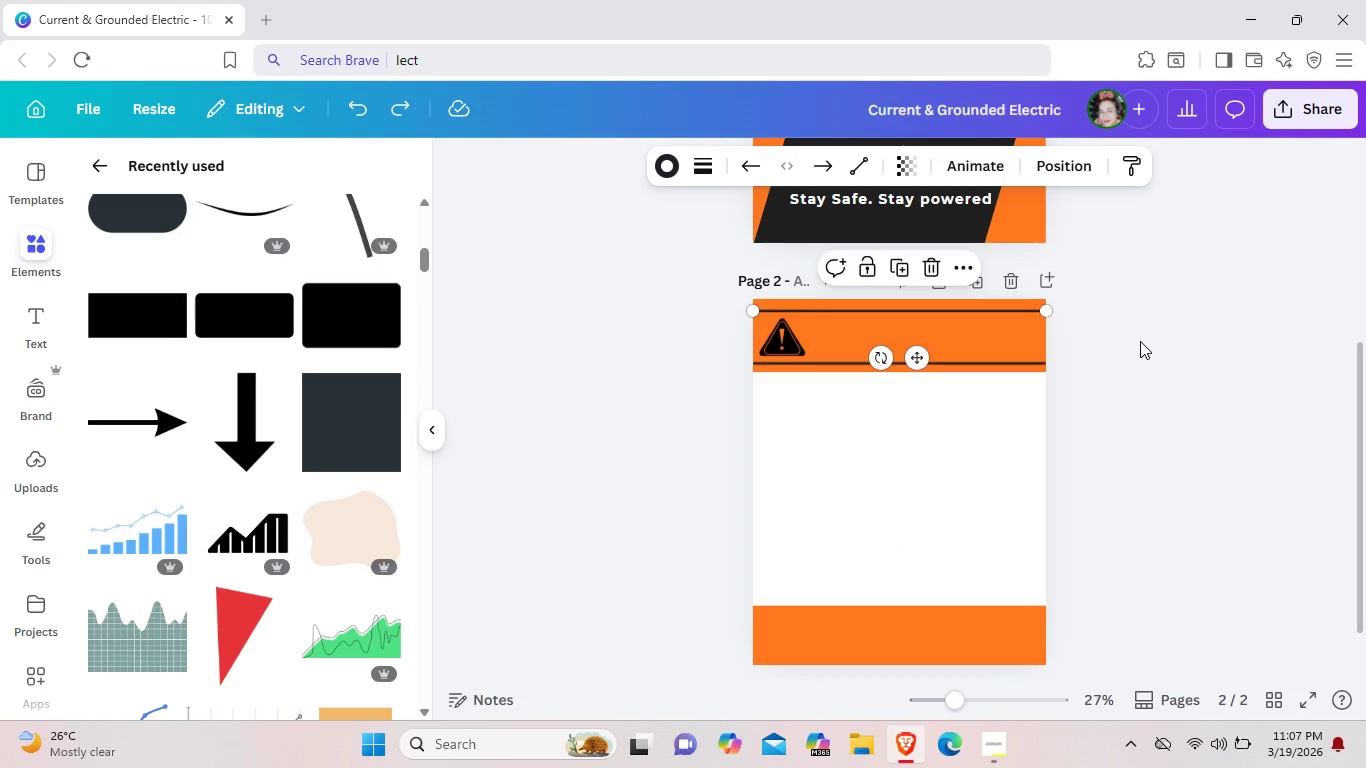 
left_click([1140, 341])
 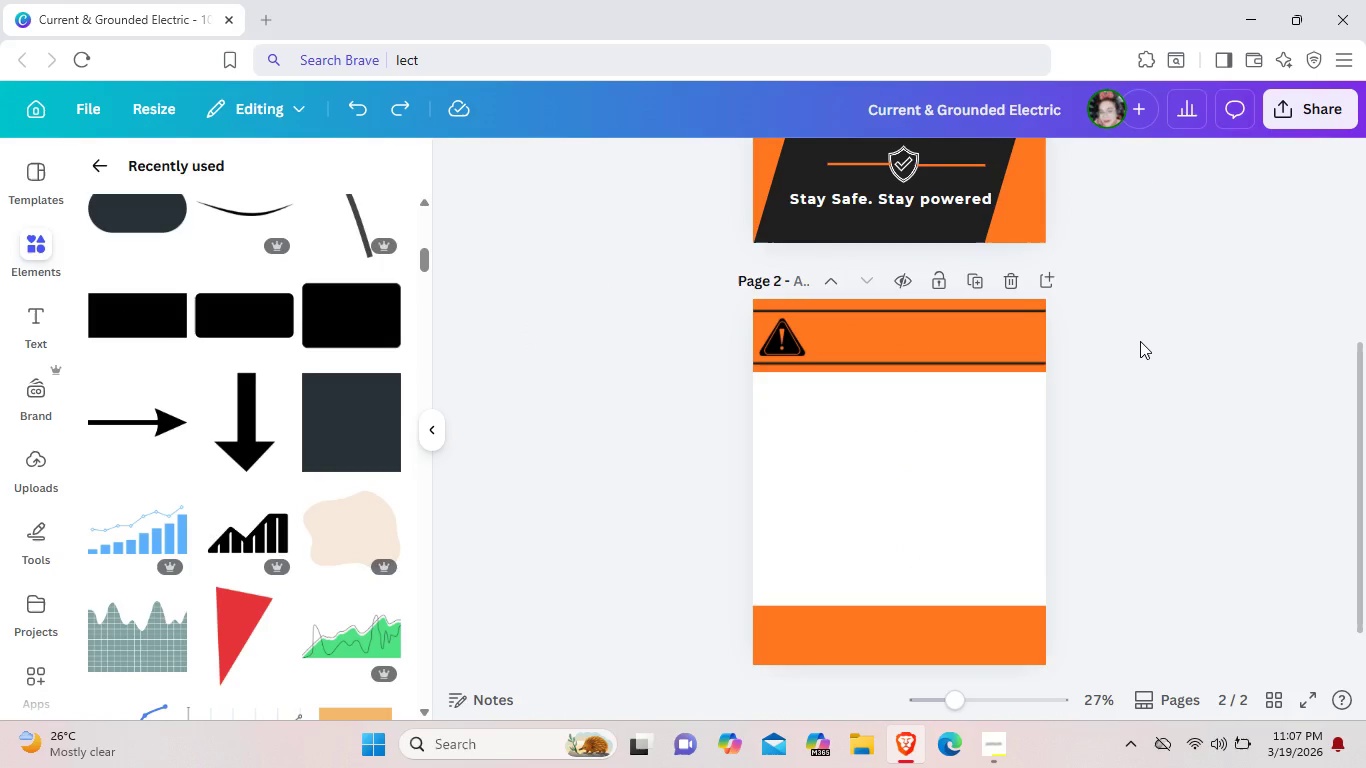 
key(Control+V)
 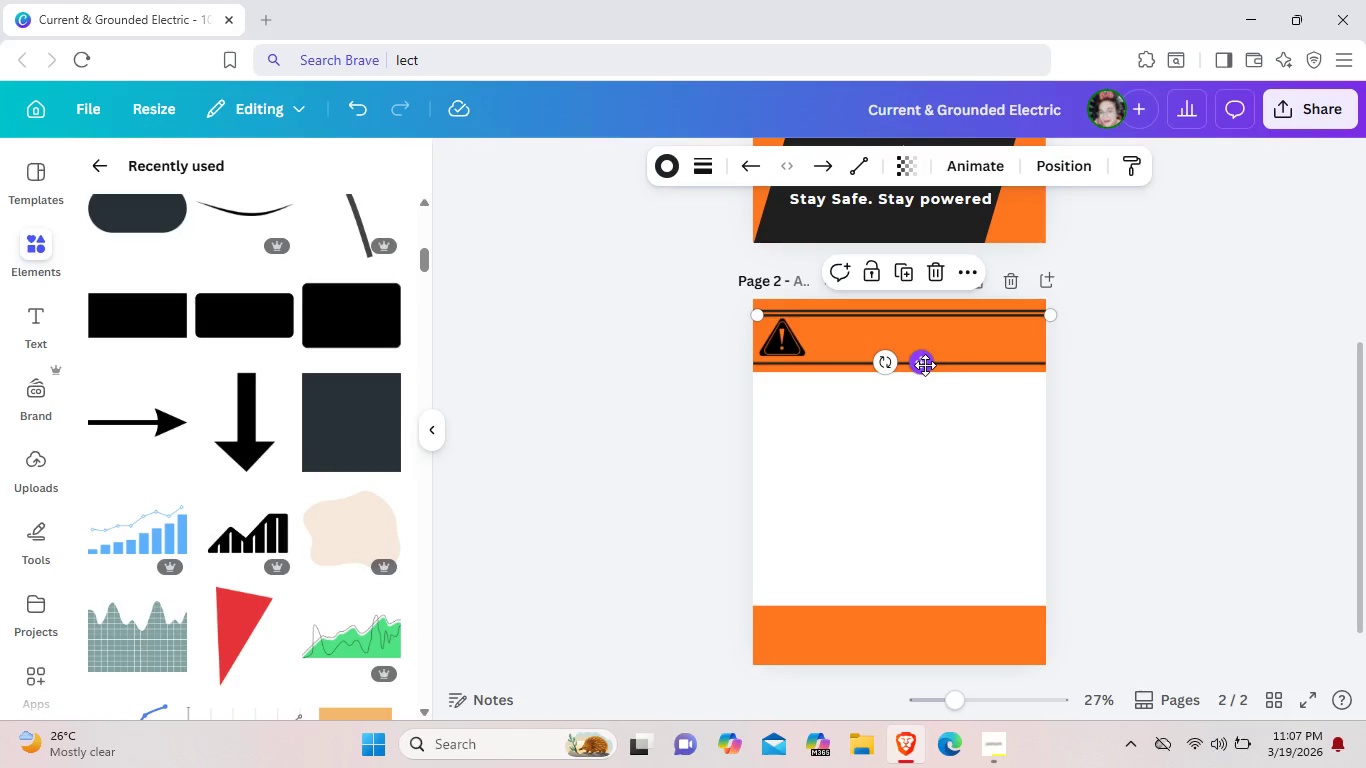 
left_click_drag(start_coordinate=[925, 365], to_coordinate=[916, 355])
 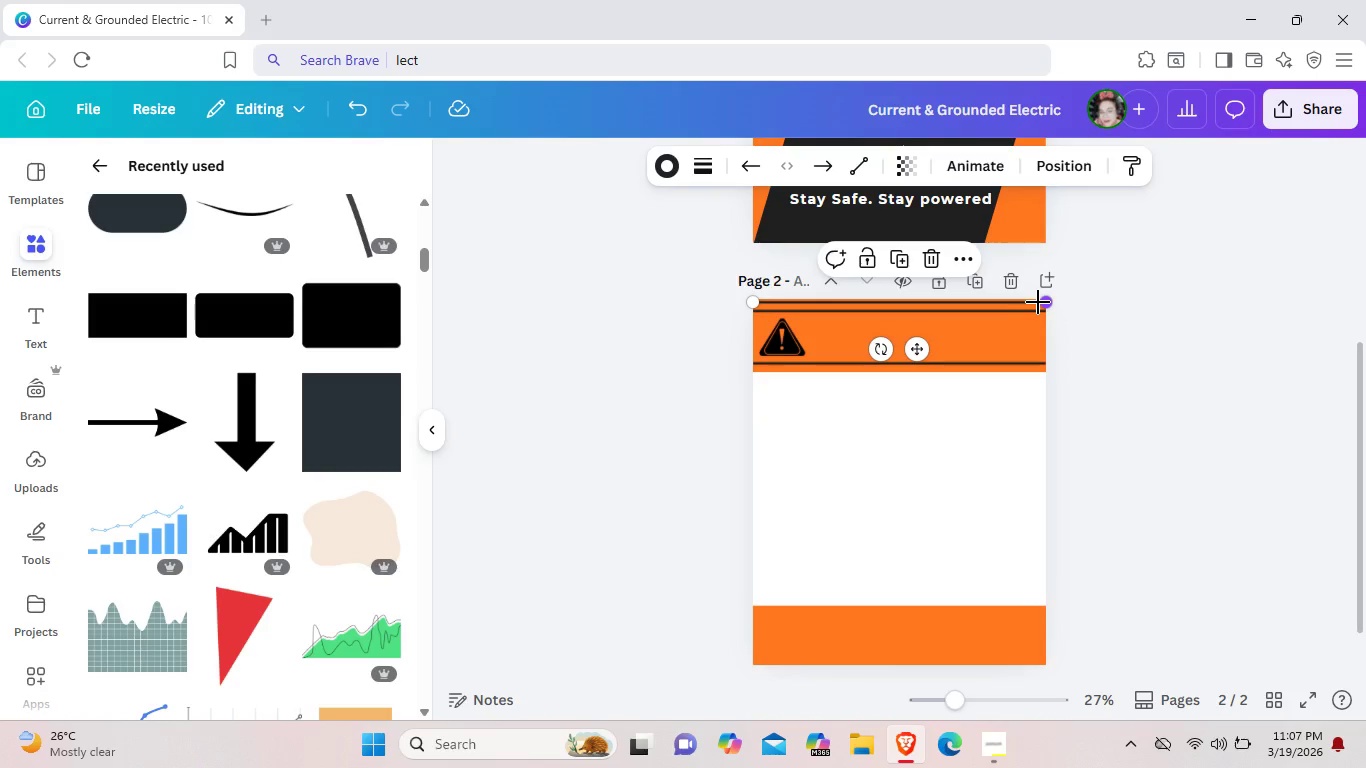 
left_click_drag(start_coordinate=[1042, 303], to_coordinate=[1080, 302])
 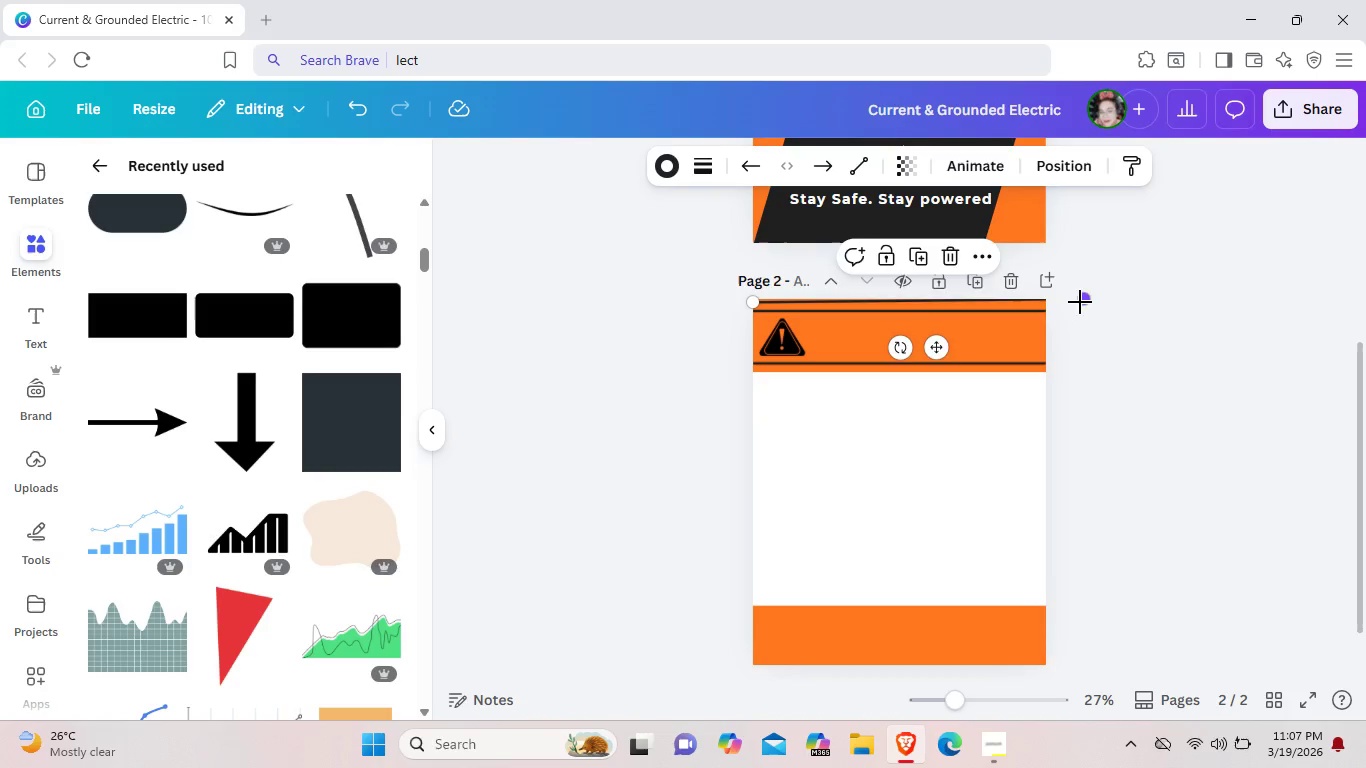 
key(Control+ControlLeft)
 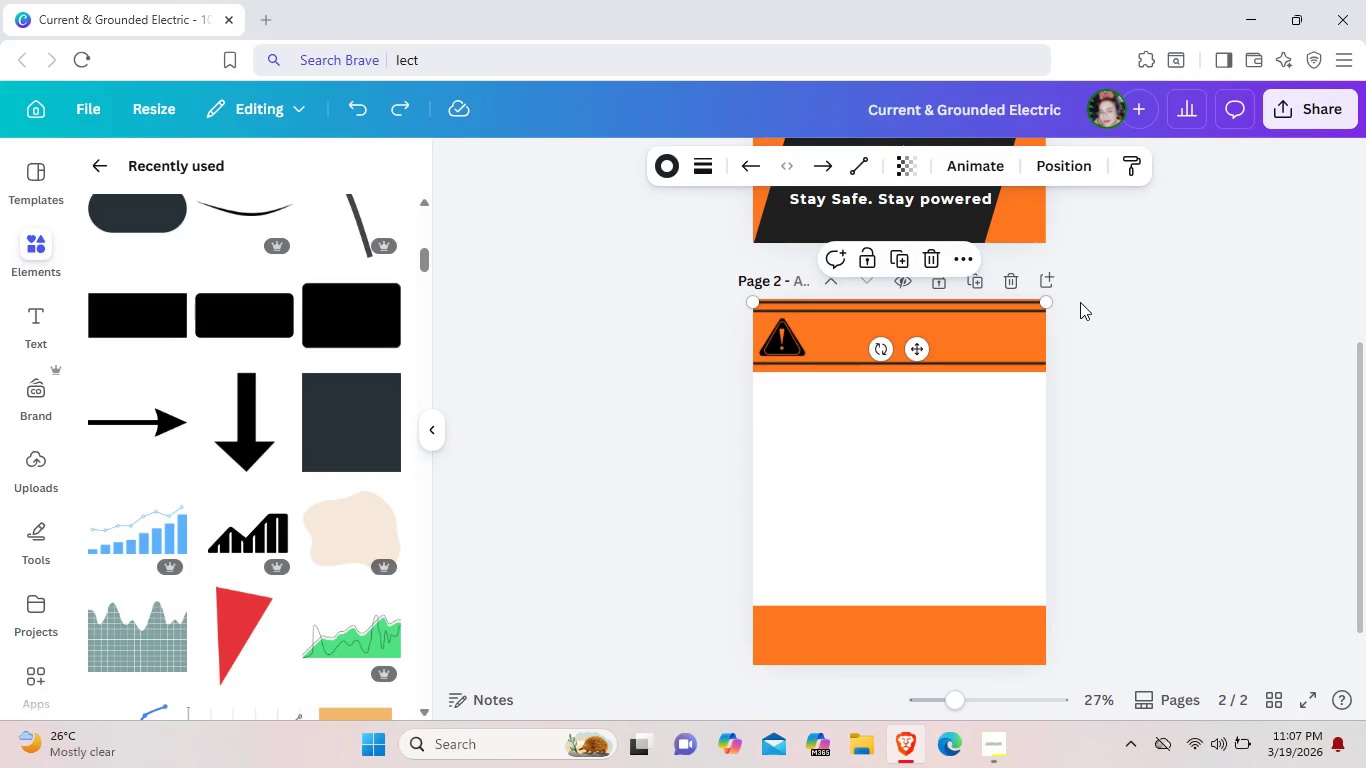 
key(Control+Z)
 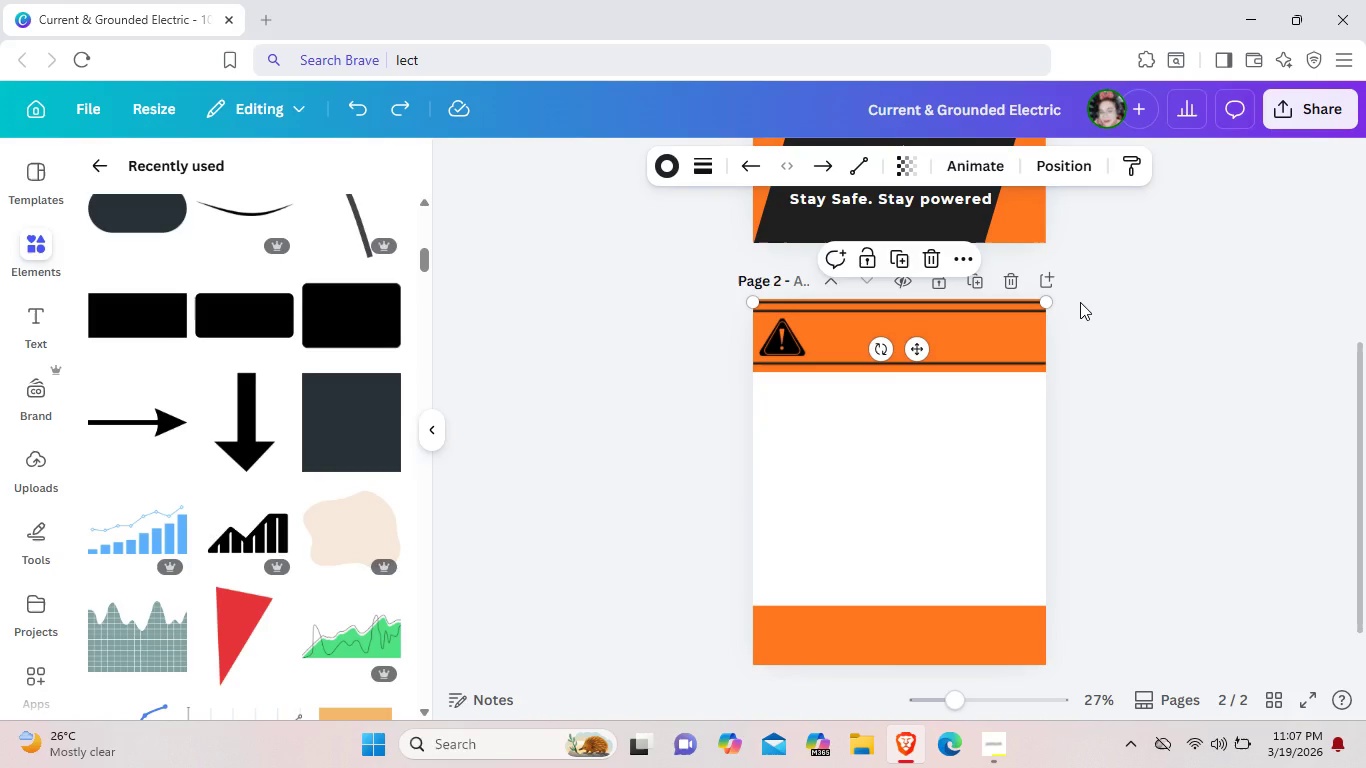 
left_click([1080, 302])
 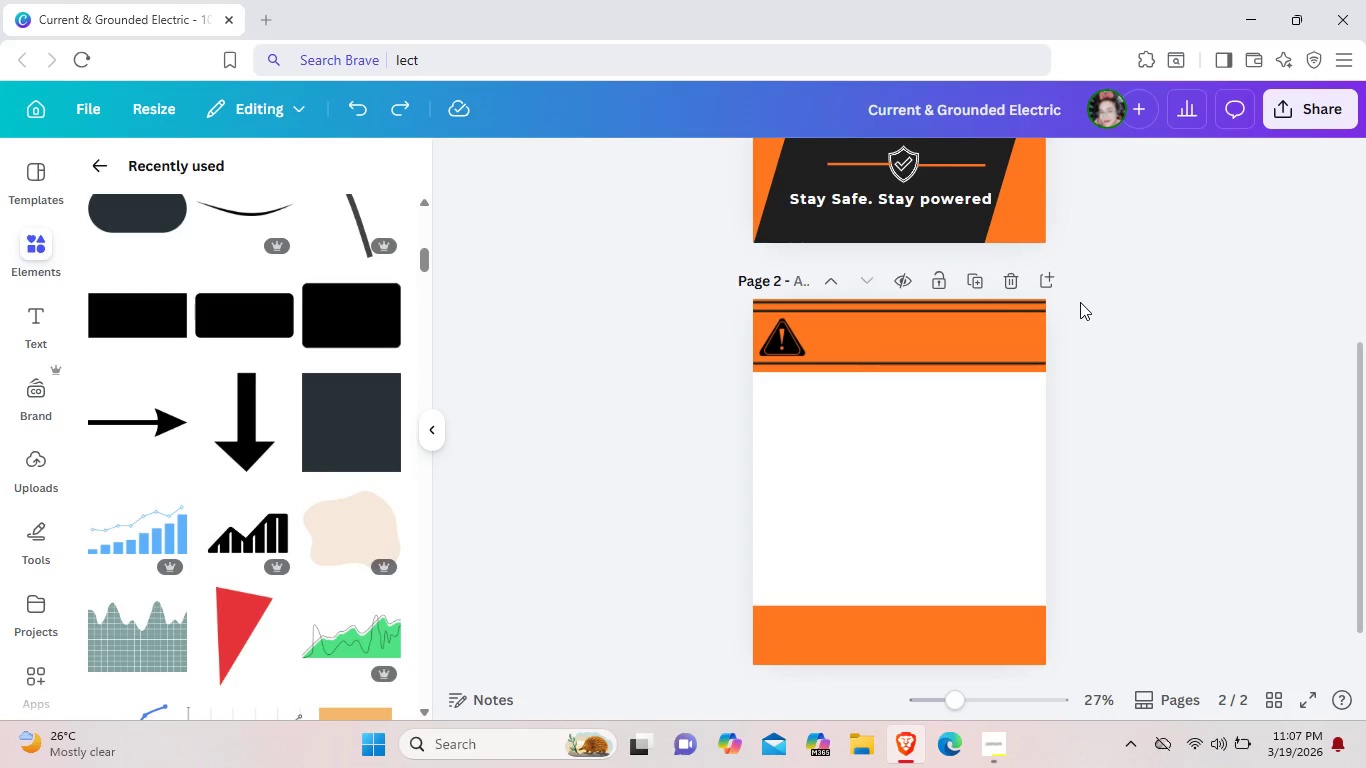 
left_click([997, 302])
 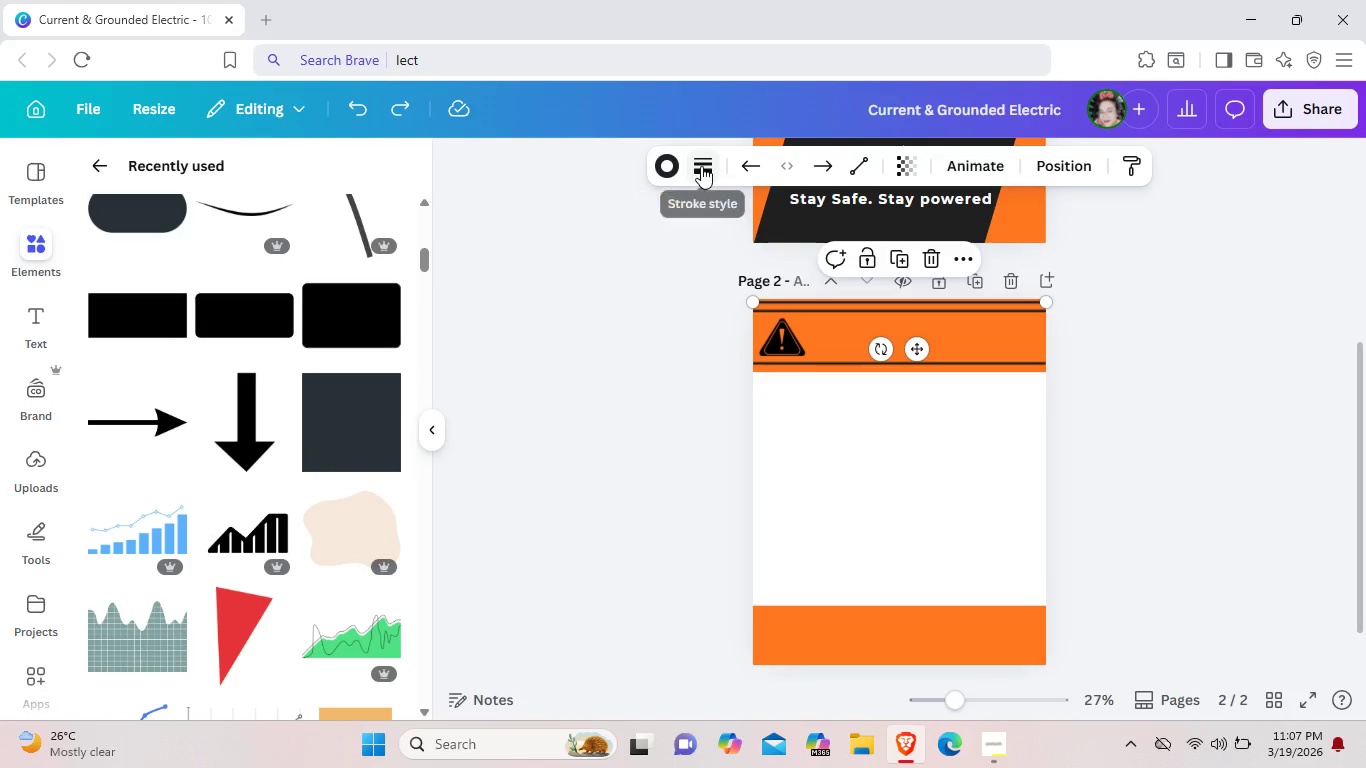 
left_click([701, 166])
 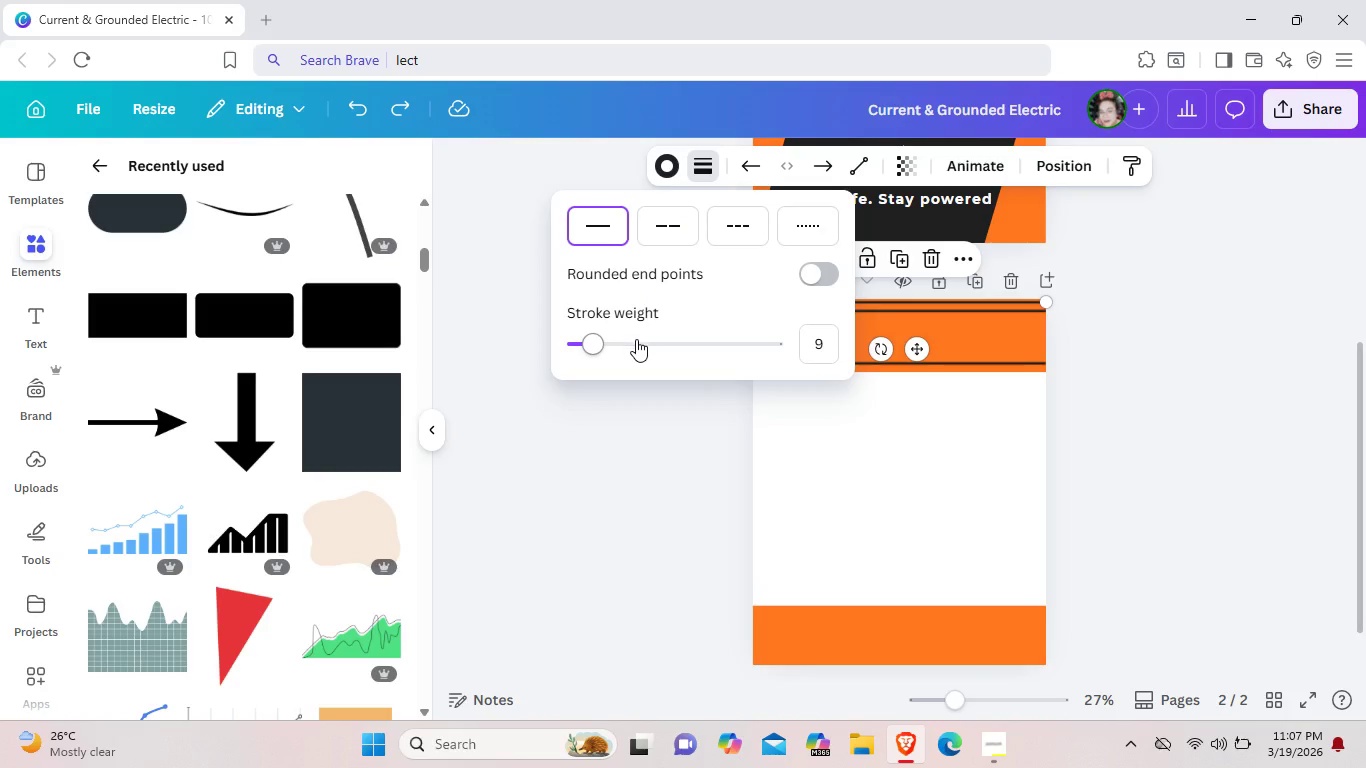 
left_click([636, 339])
 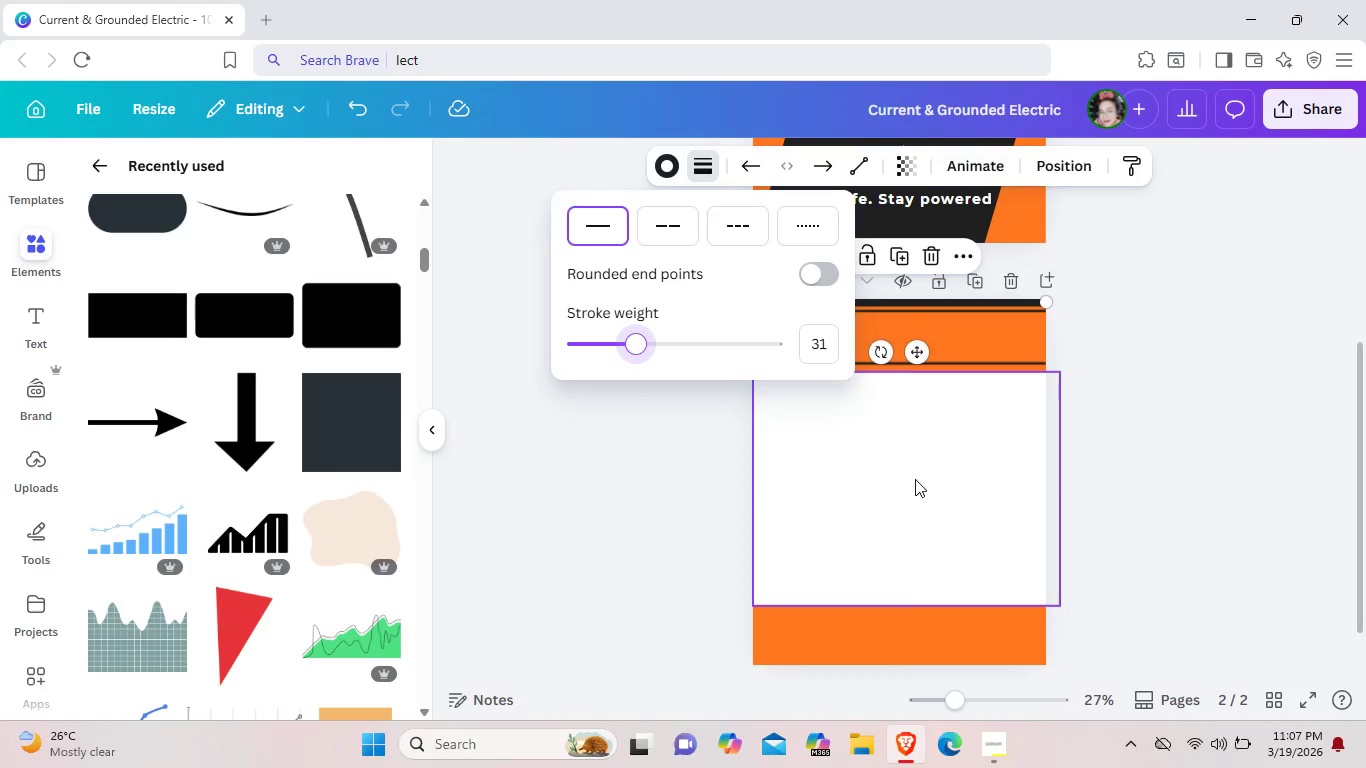 
left_click([915, 479])
 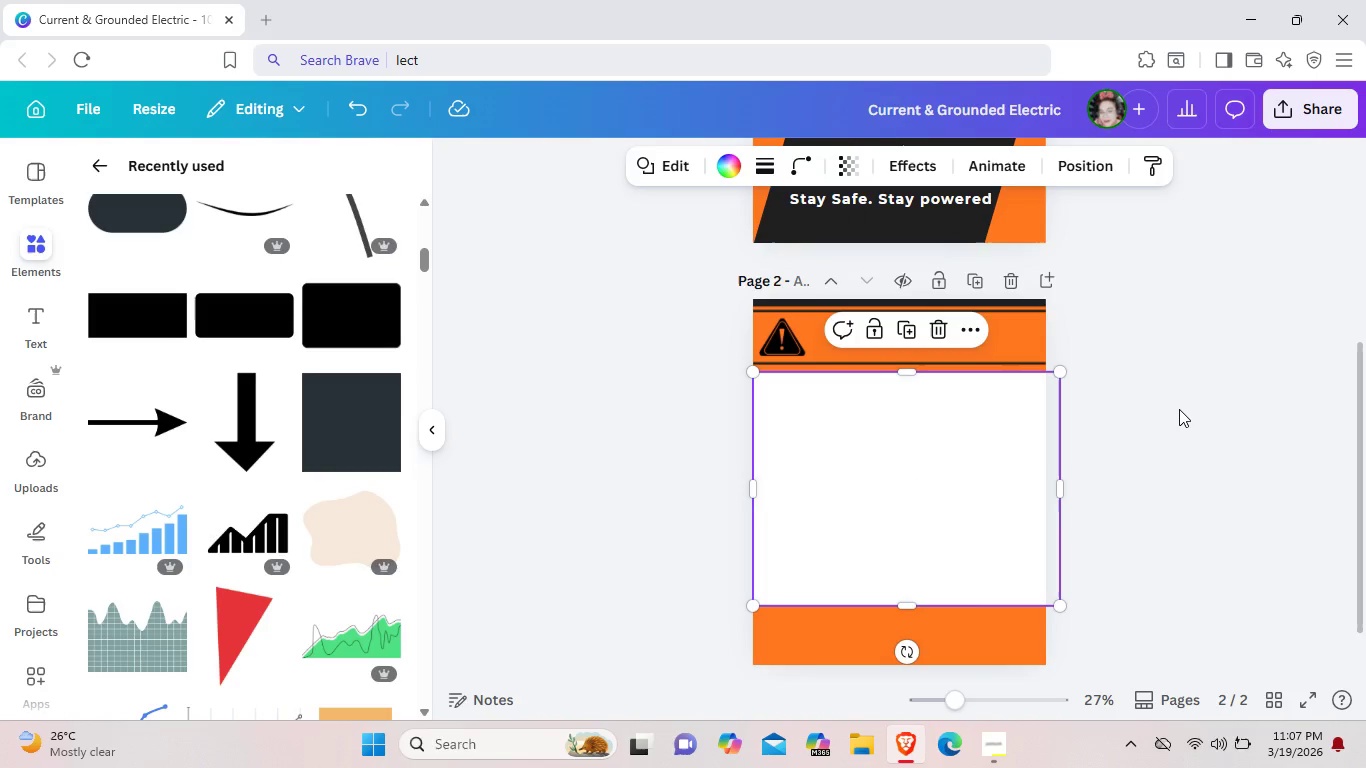 
left_click([1179, 409])
 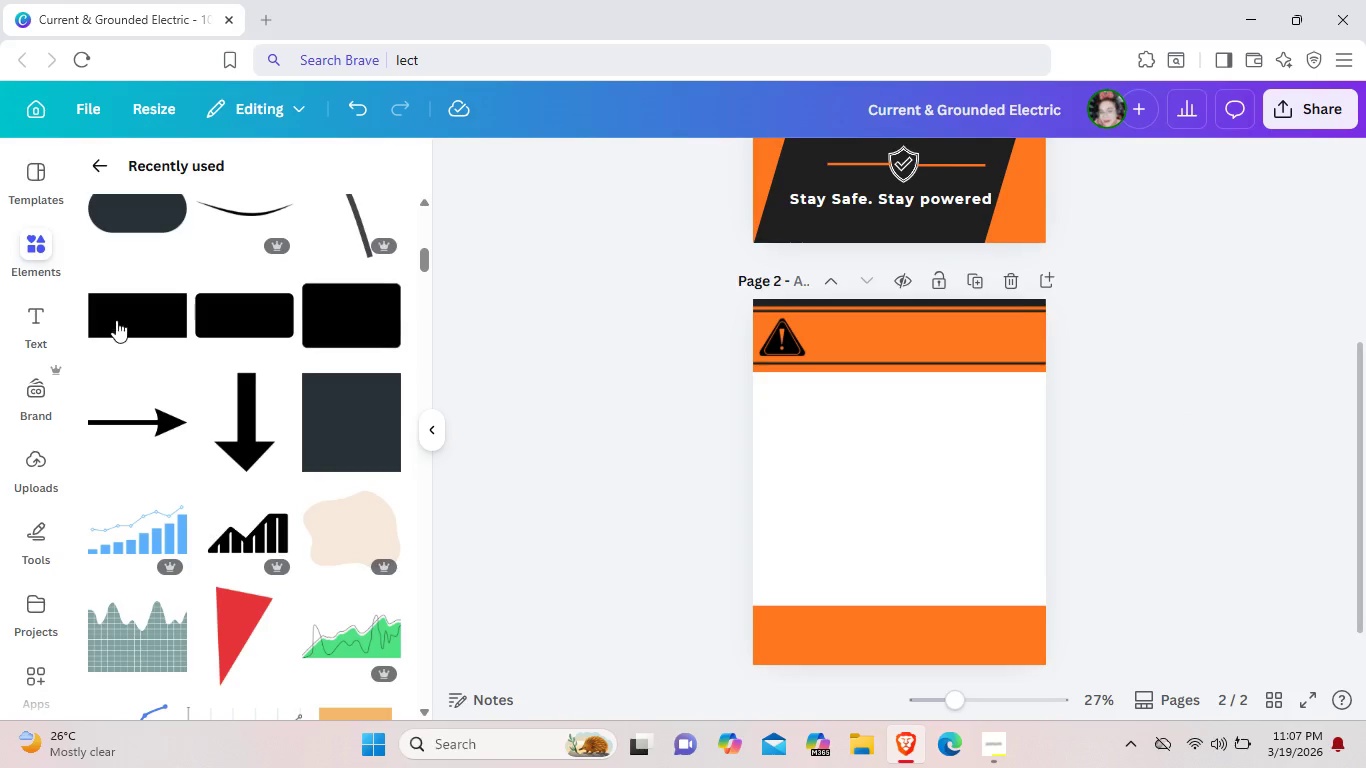 
left_click([25, 321])
 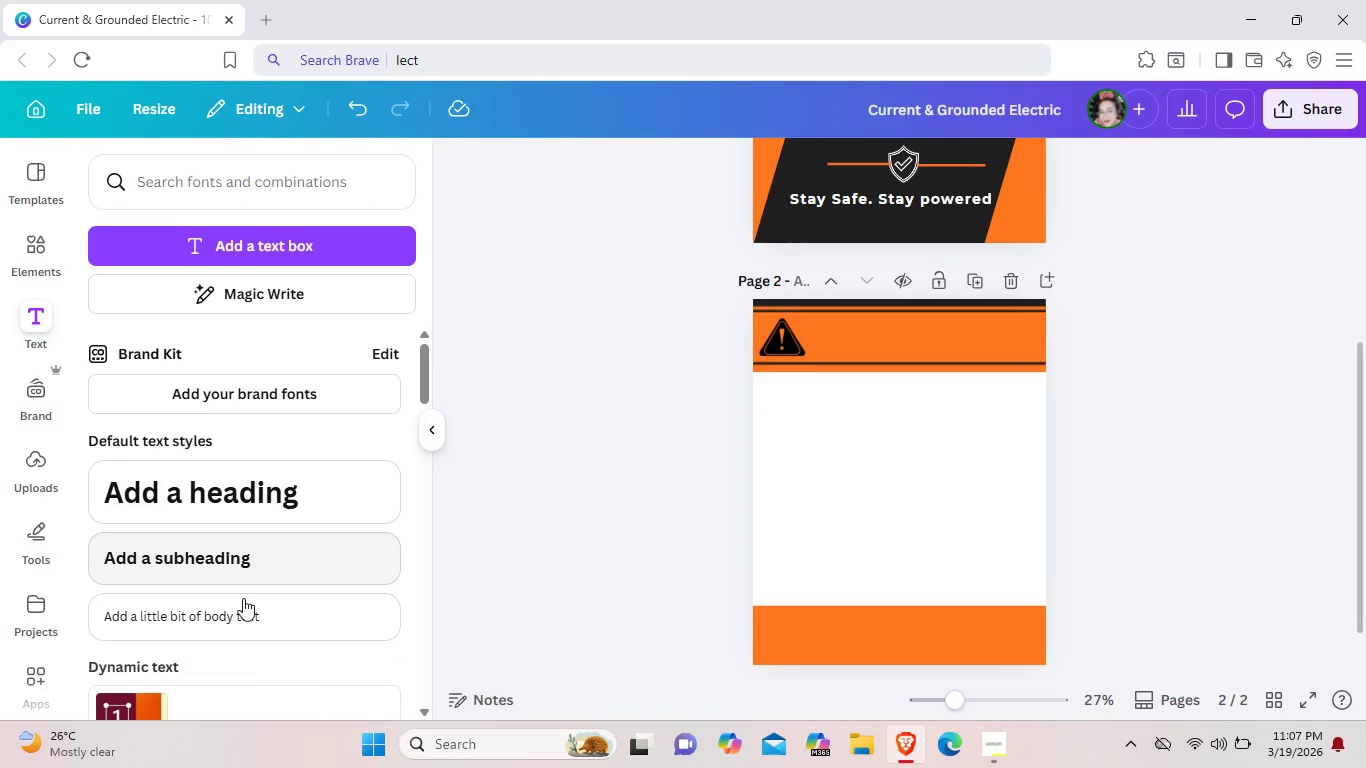 
left_click([246, 604])
 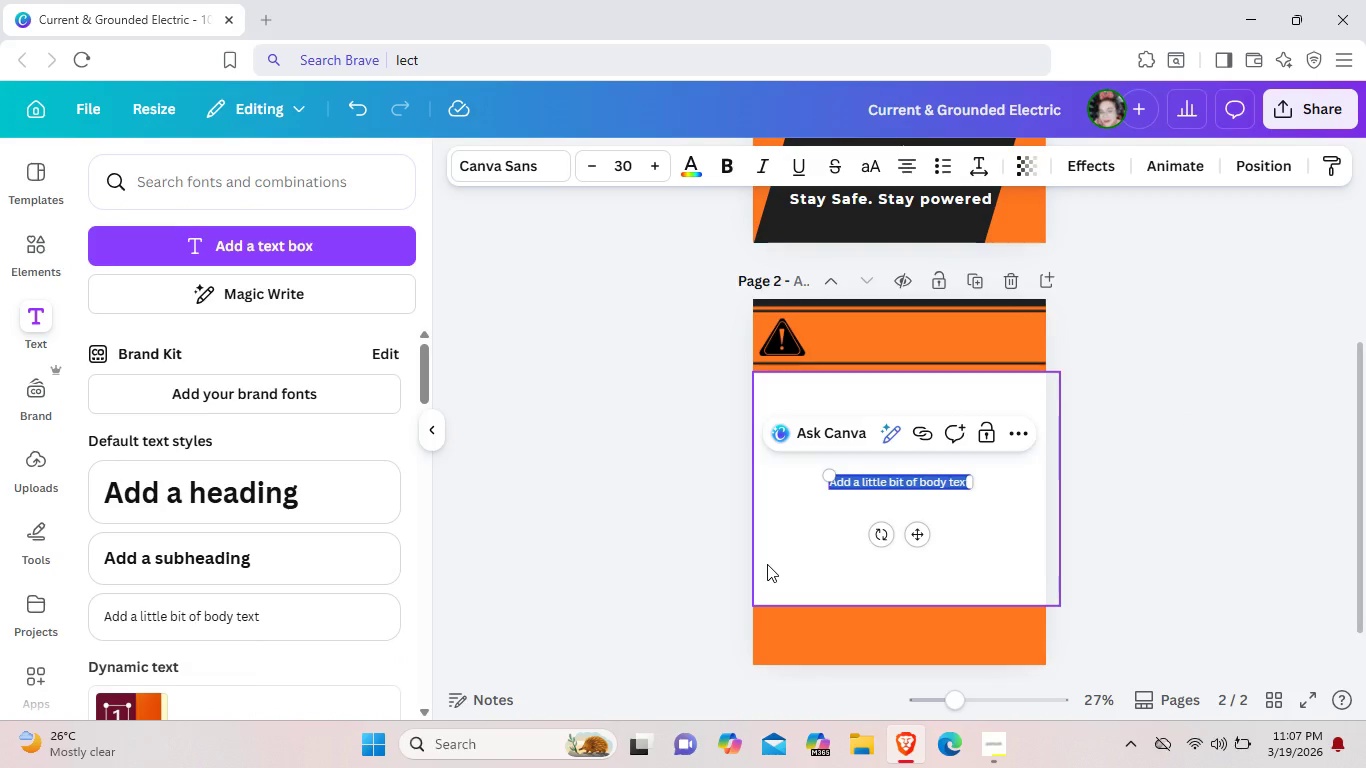 
key(Backspace)
type(Connect Multiple Extension)
key(Backspace)
key(Backspace)
key(Backspace)
key(Backspace)
key(Backspace)
key(Backspace)
key(Backspace)
key(Backspace)
key(Backspace)
type(extension cords increases ob)
key(Backspace)
type(ver)
 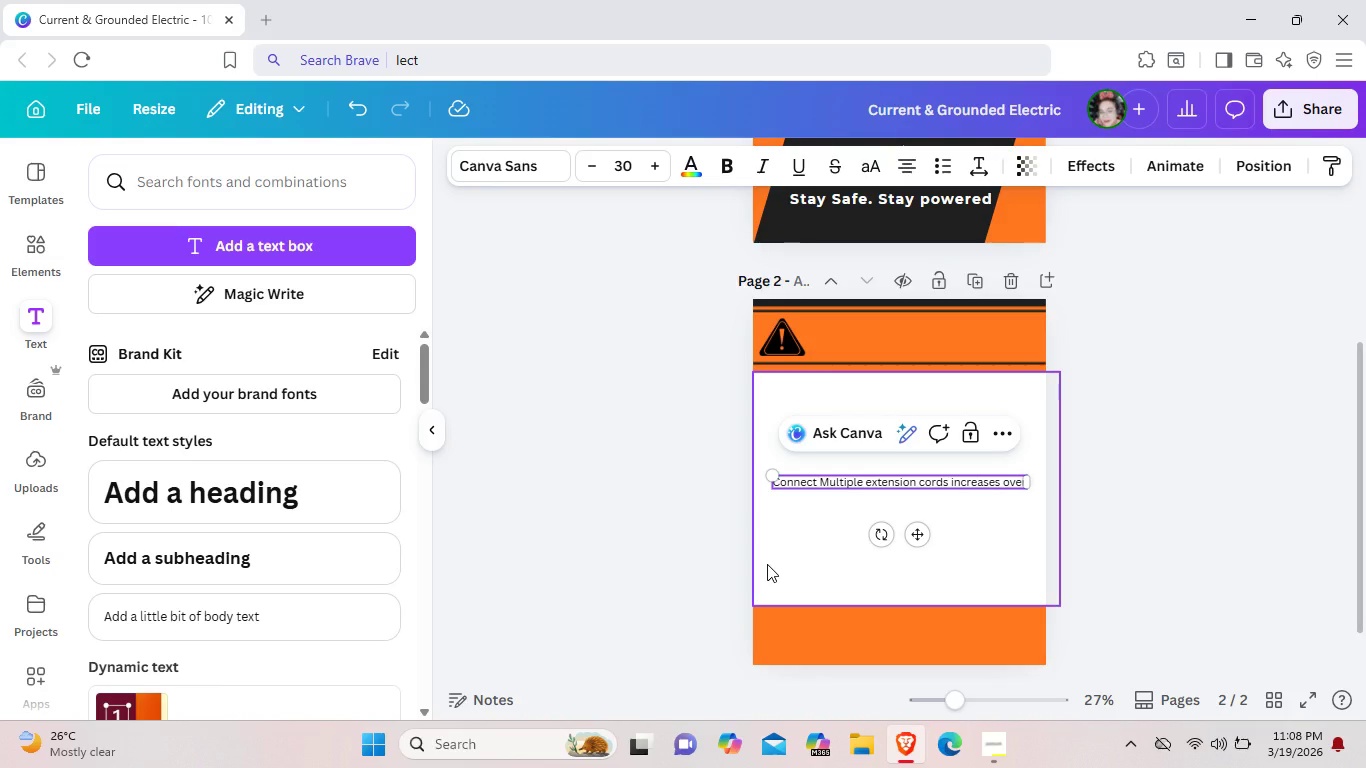 
wait(6.8)
 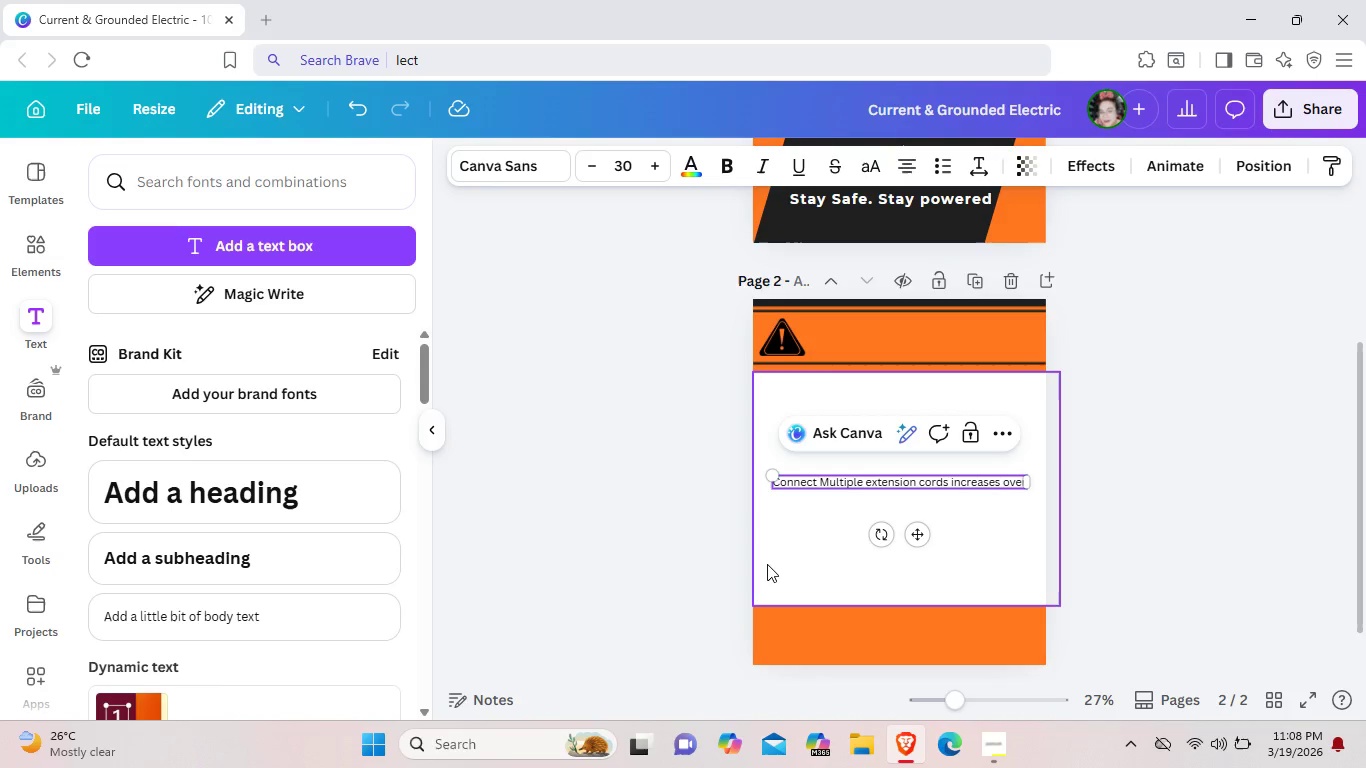 
type(heating and fire risk - especially in wet conditions.)
 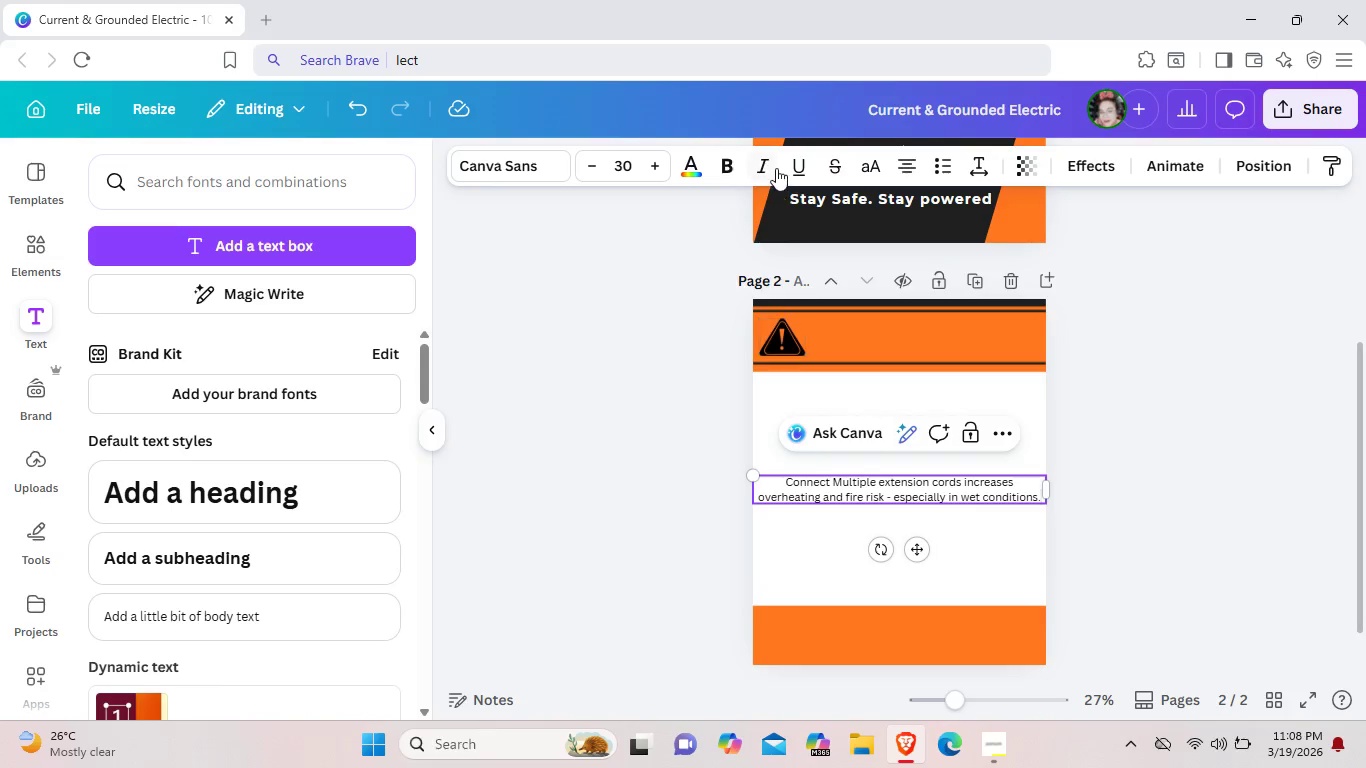 
left_click([727, 163])
 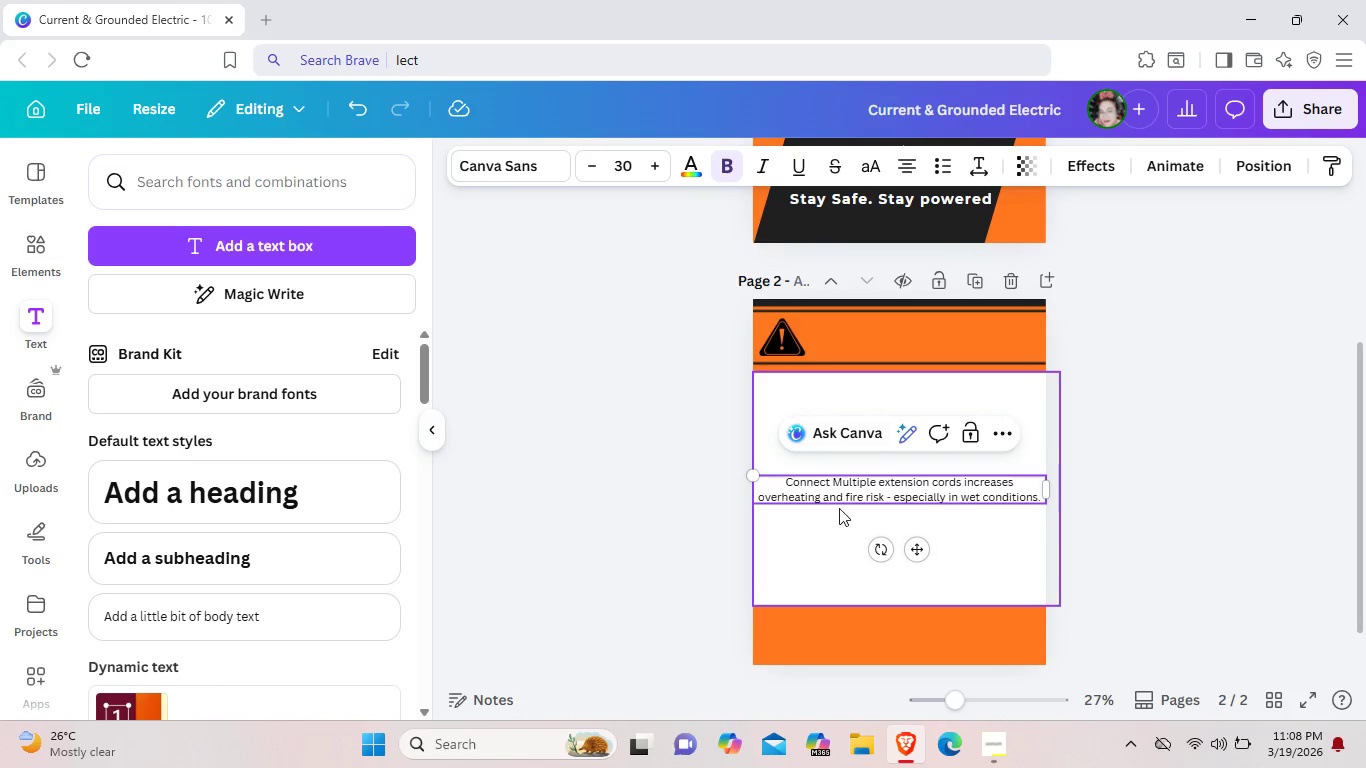 
left_click([841, 502])
 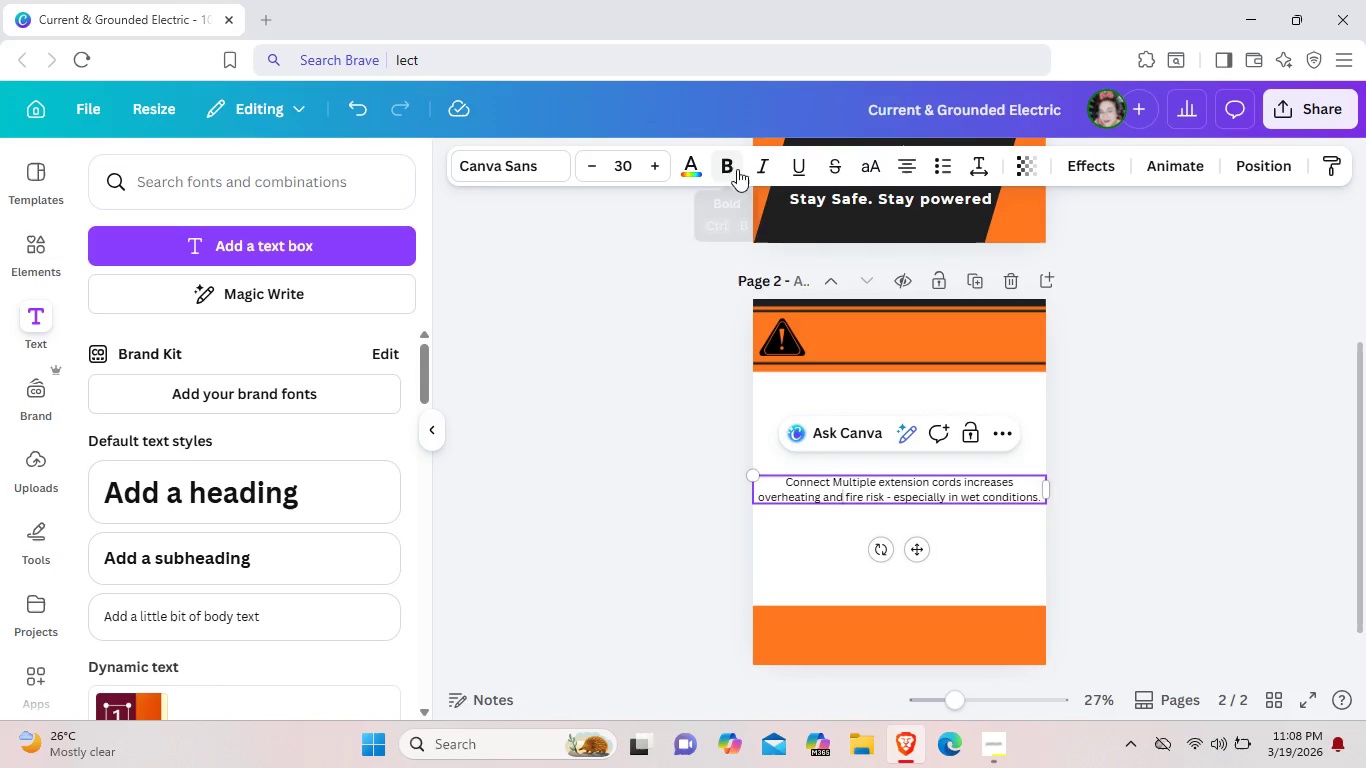 
left_click([737, 169])
 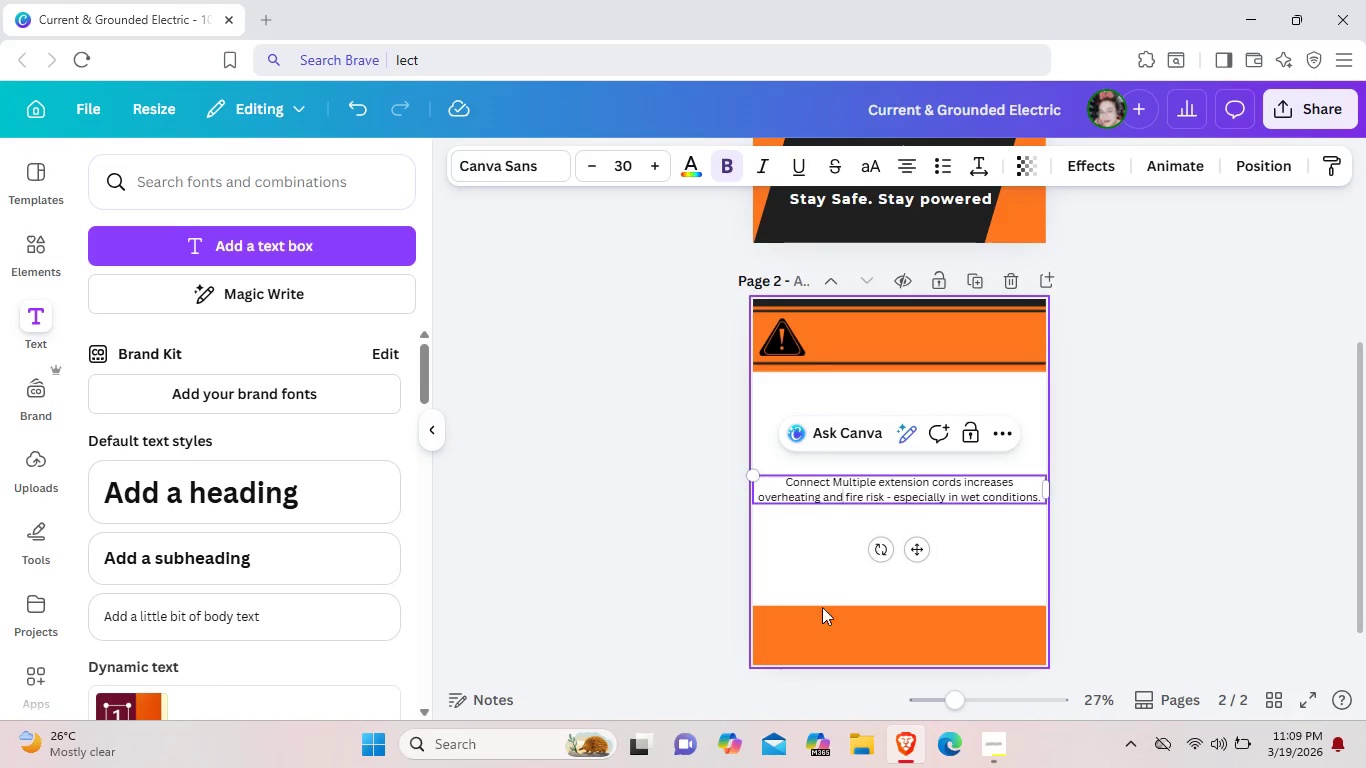 
left_click([820, 578])
 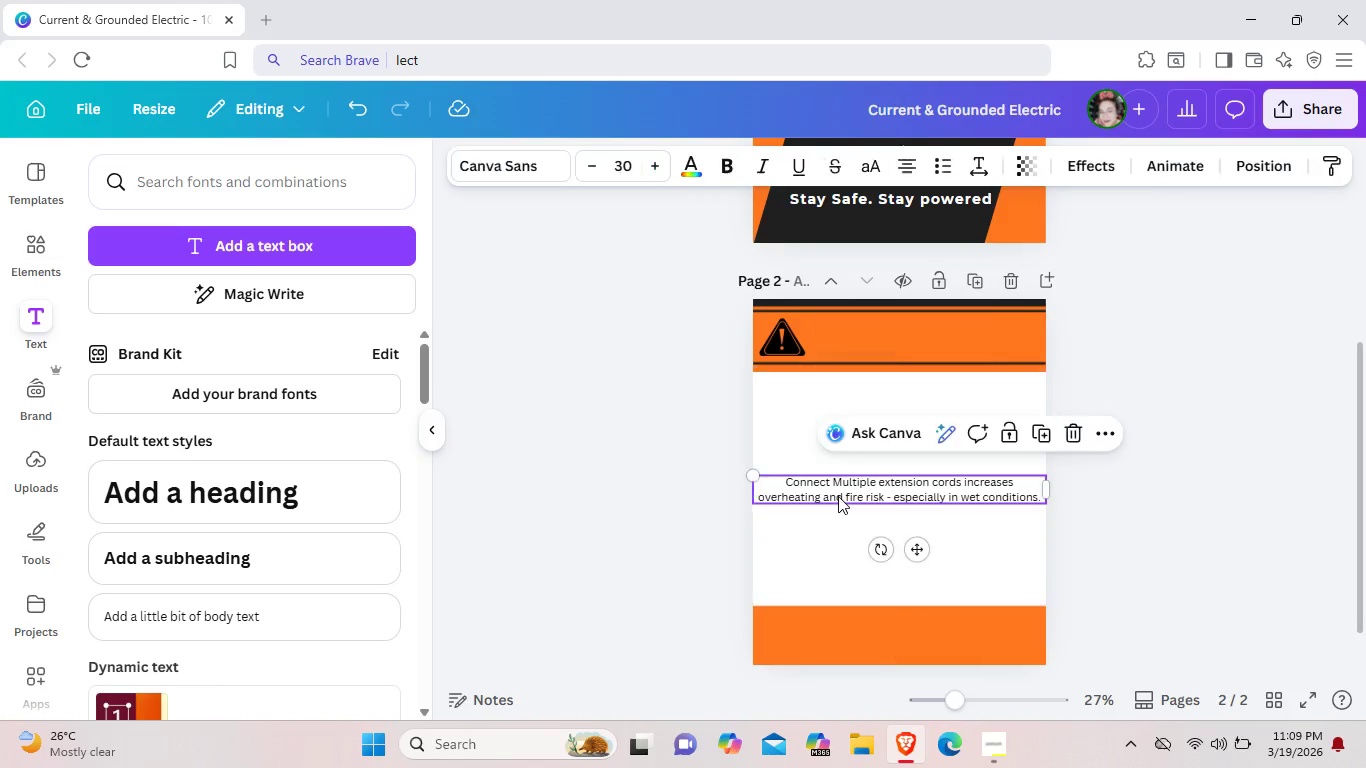 
left_click([838, 496])
 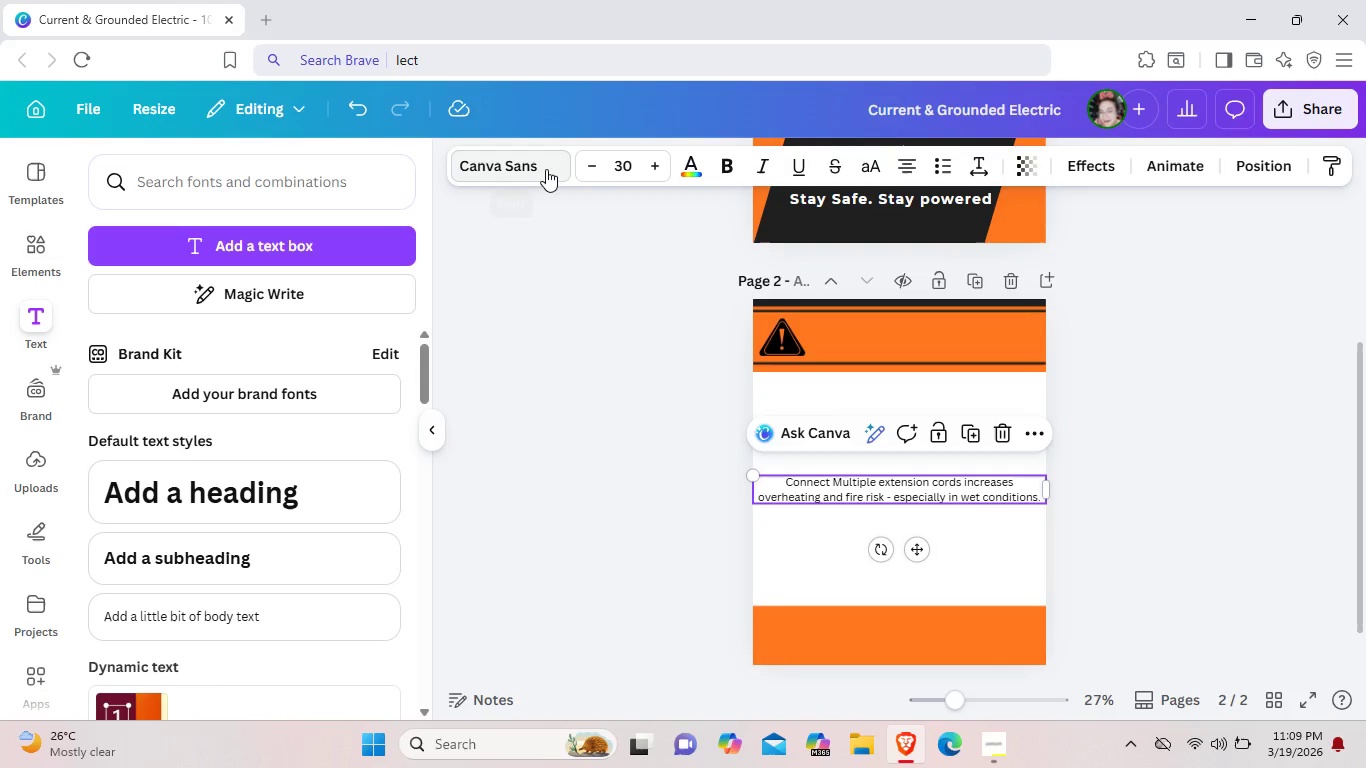 
left_click([546, 169])
 